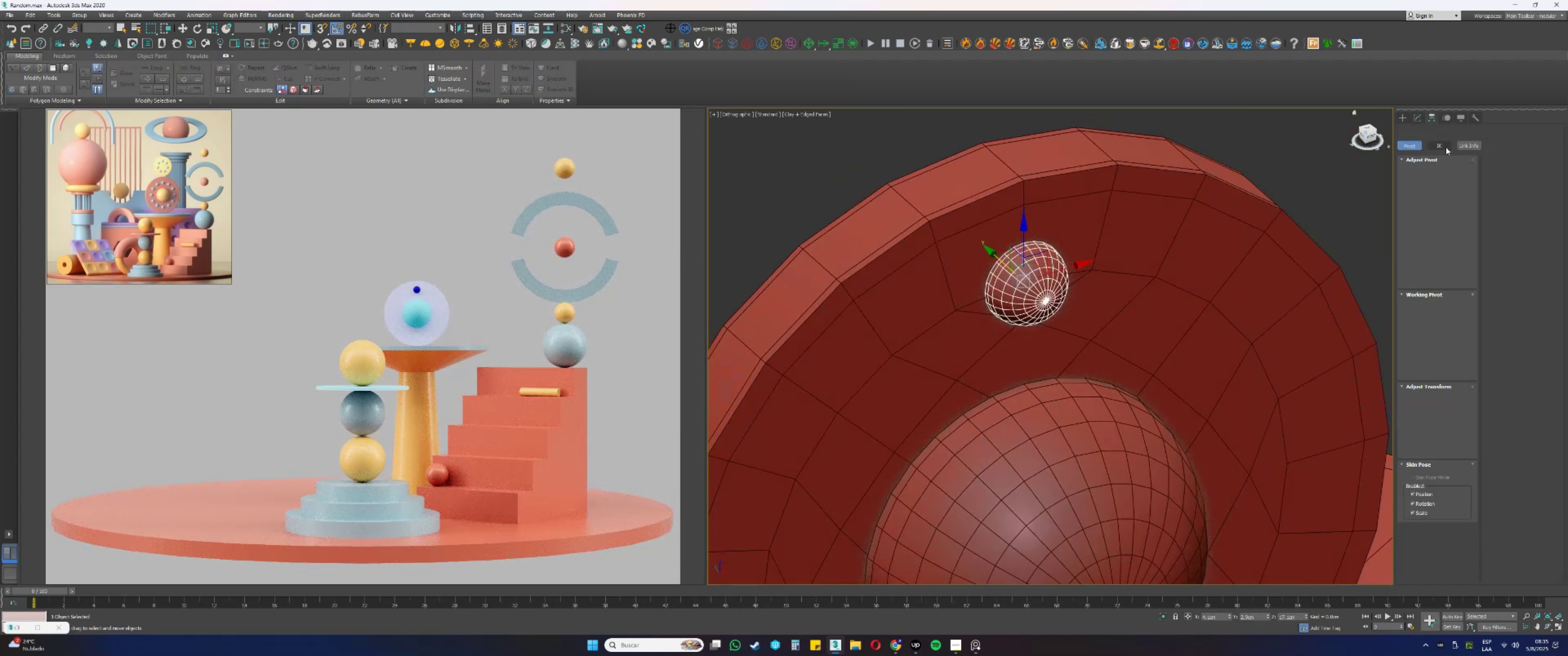 
left_click([1439, 184])
 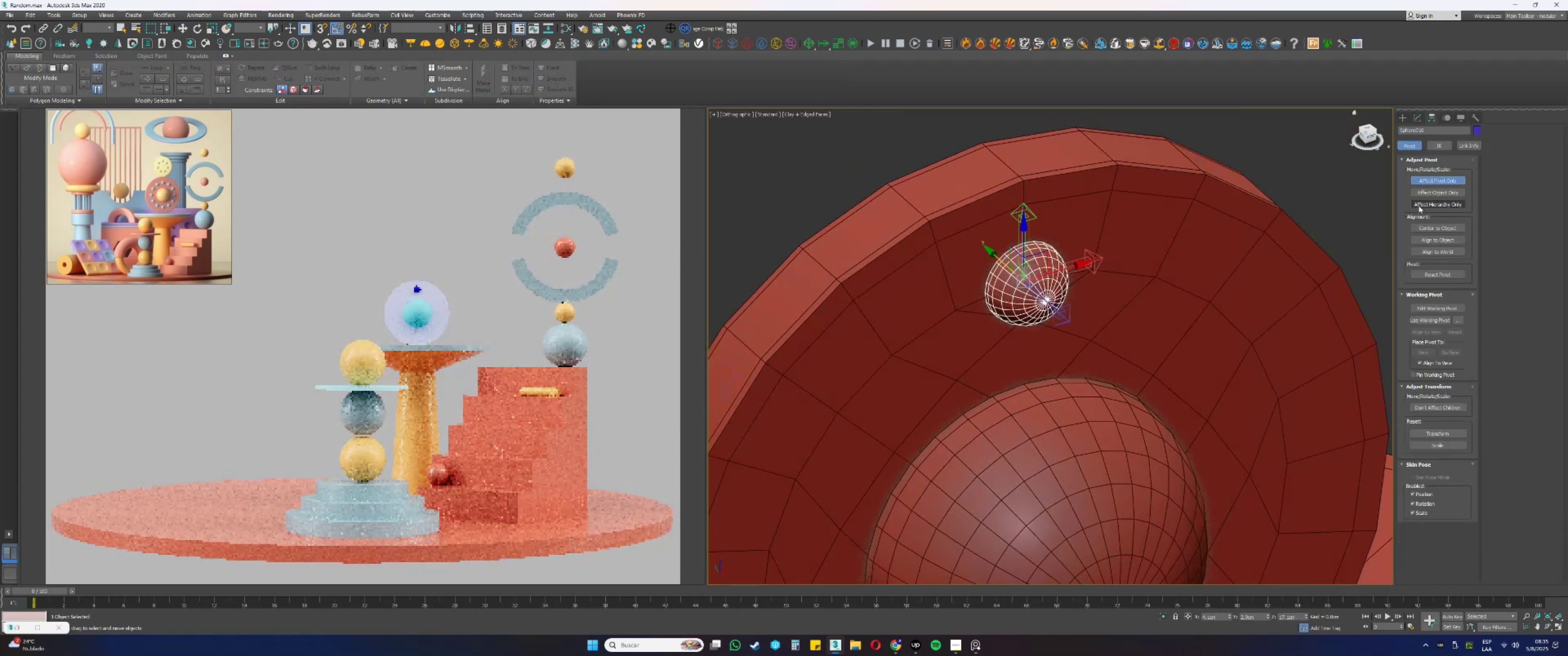 
scroll: coordinate [1071, 314], scroll_direction: down, amount: 2.0
 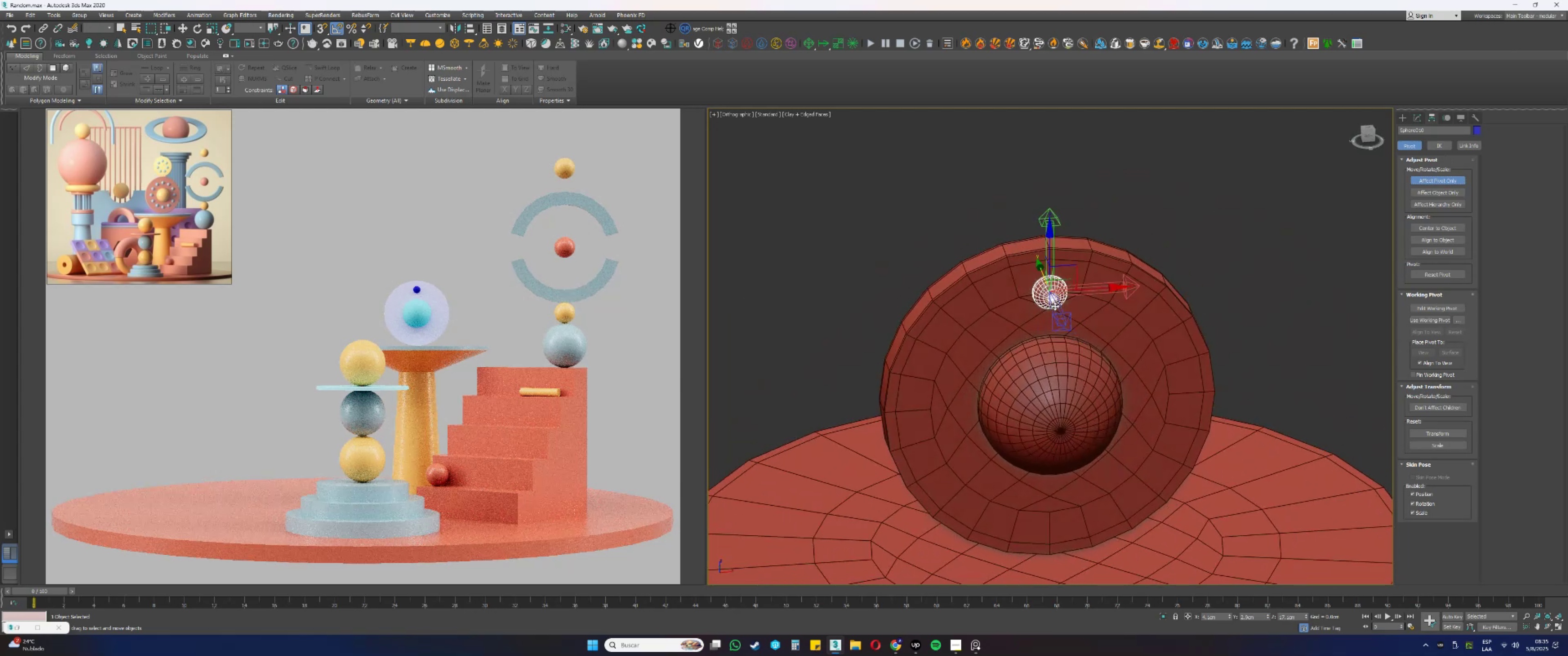 
key(Alt+AltLeft)
 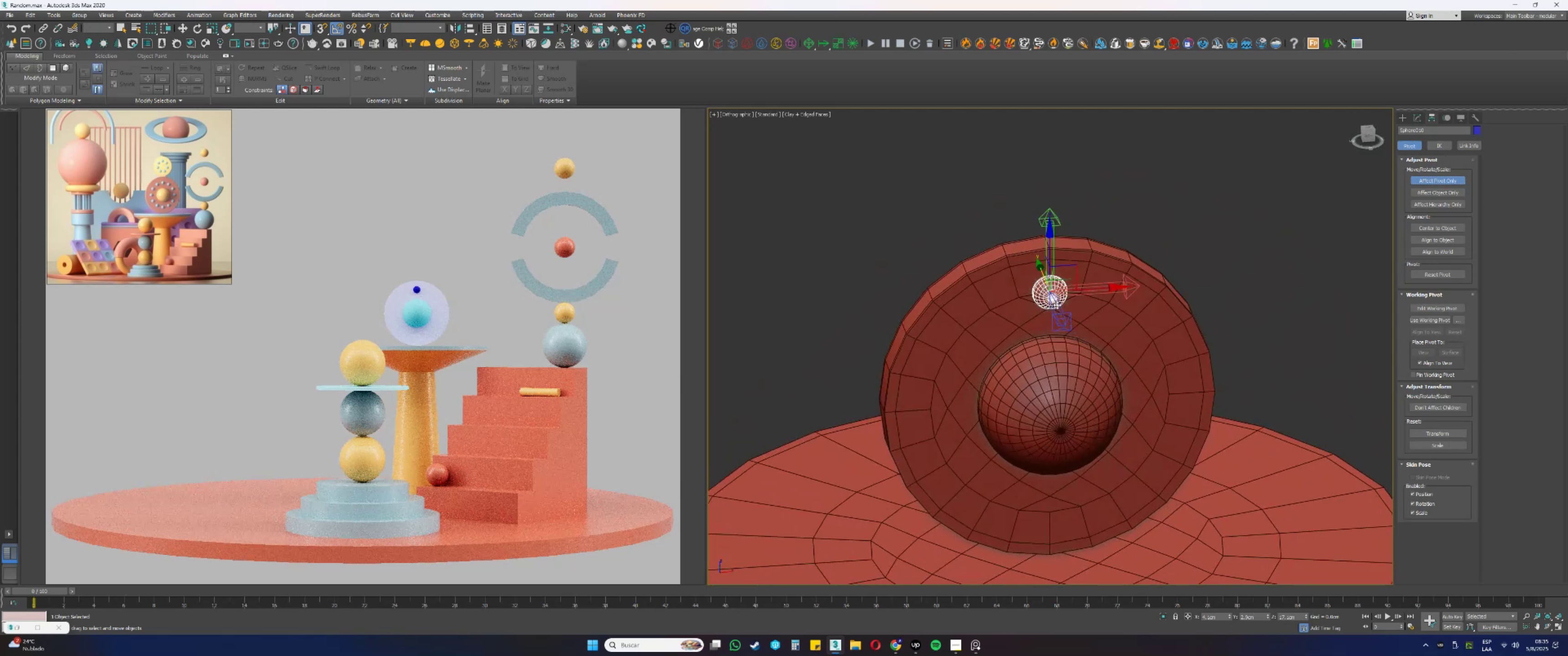 
type(fzsse)
 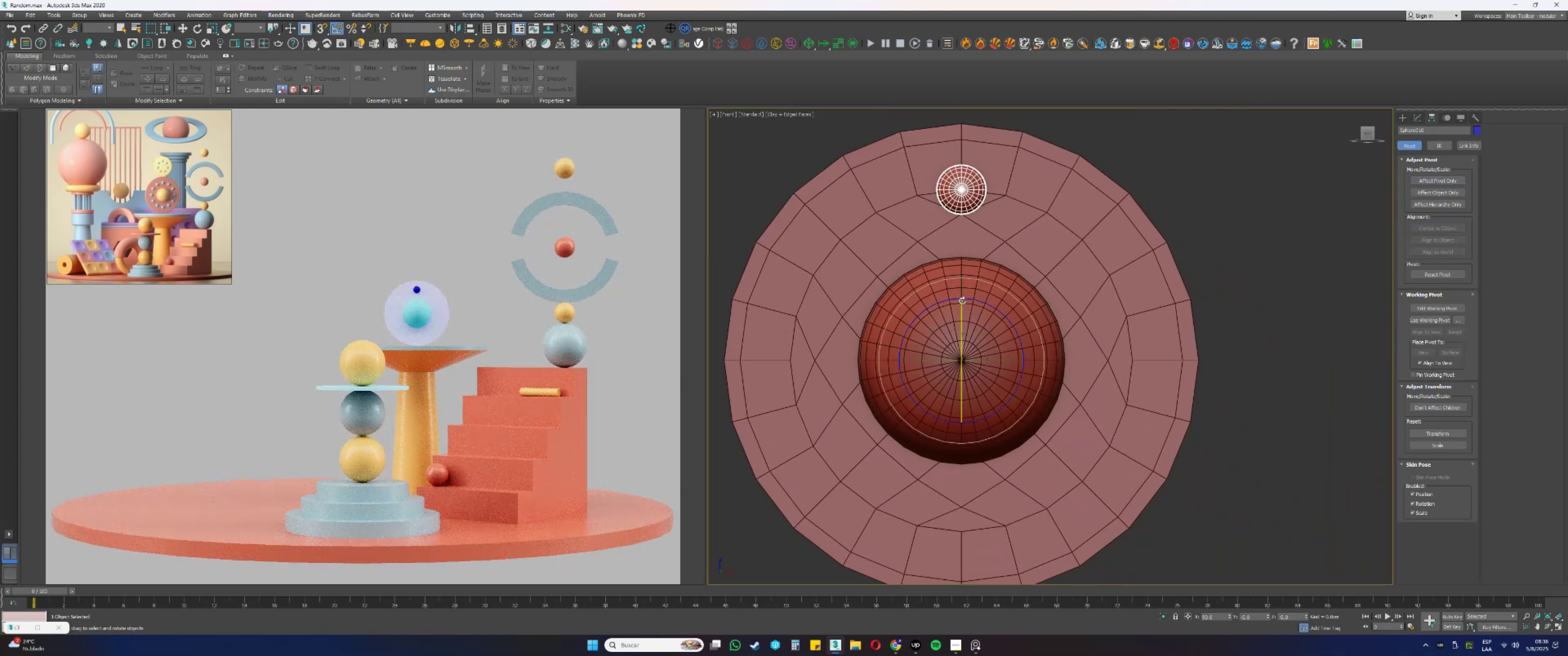 
scroll: coordinate [983, 297], scroll_direction: down, amount: 7.0
 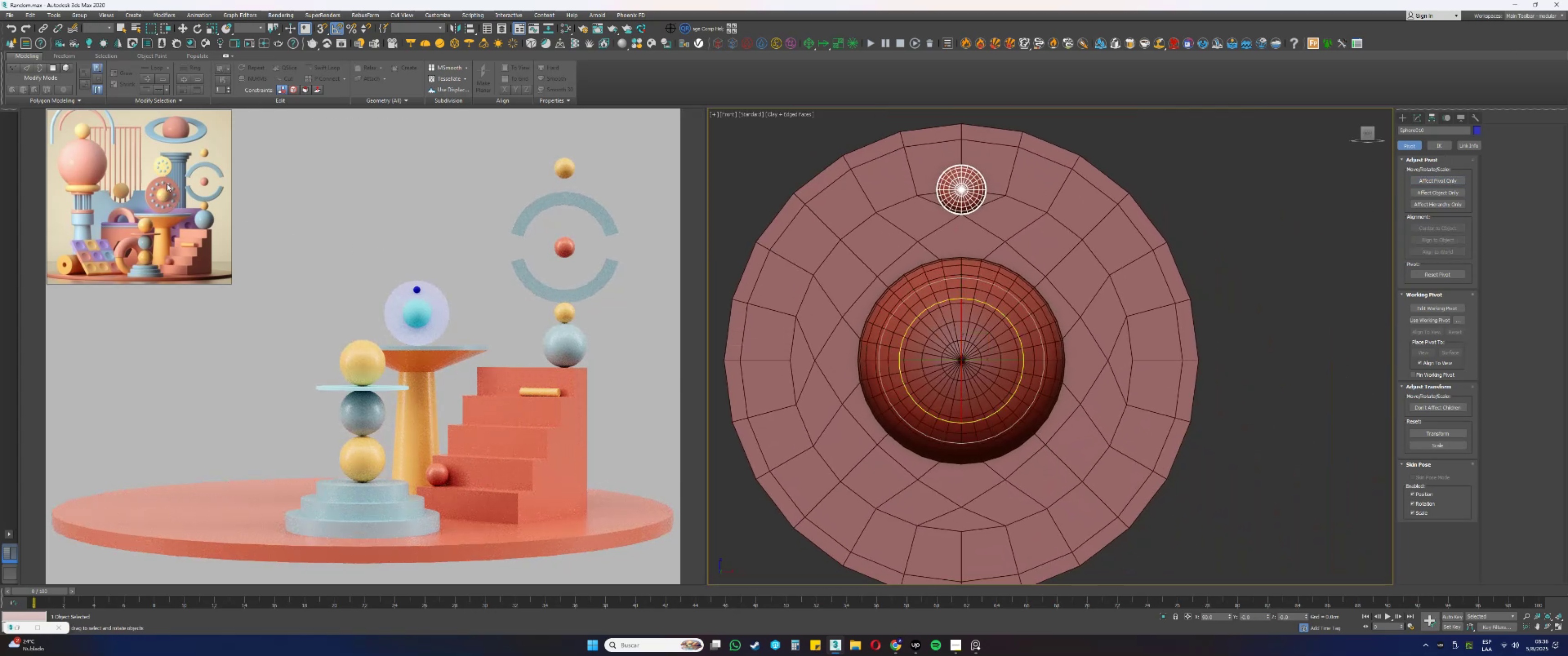 
hold_key(key=ShiftLeft, duration=0.6)
 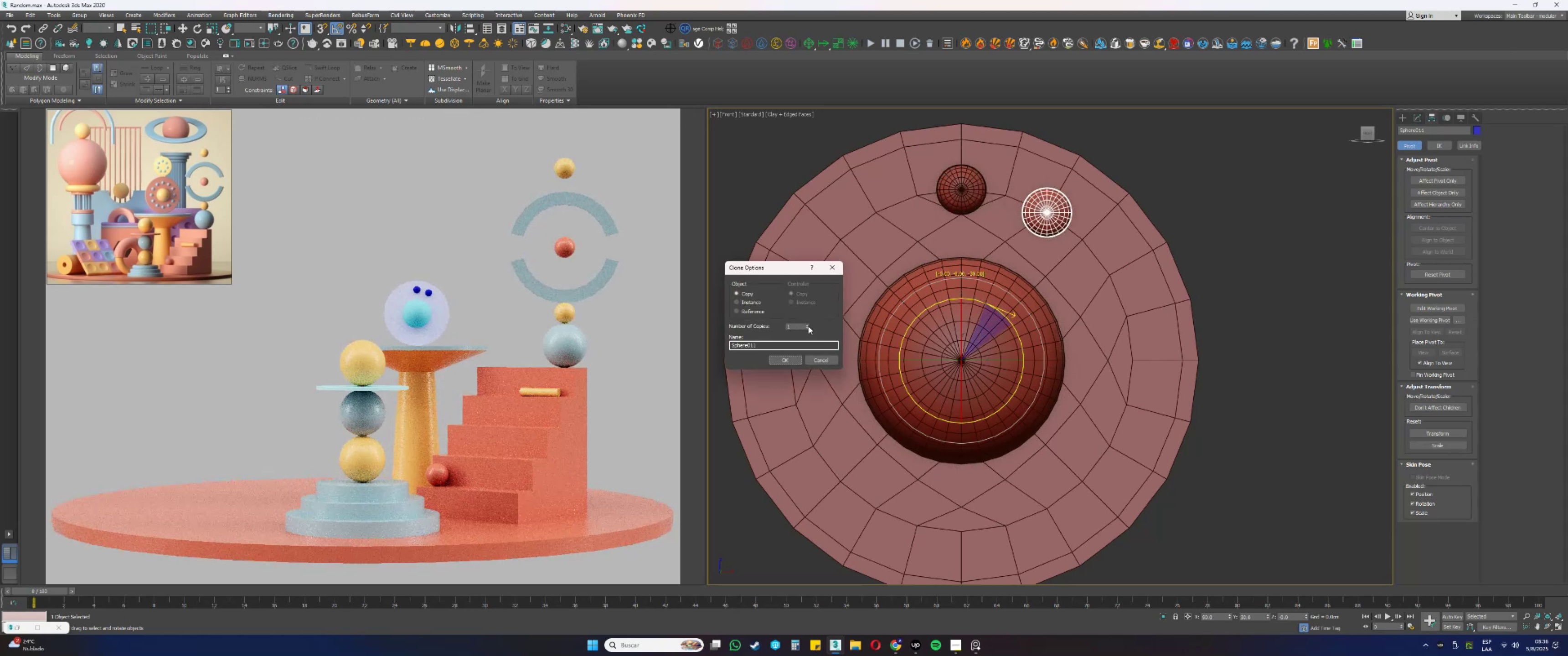 
double_click([806, 325])
 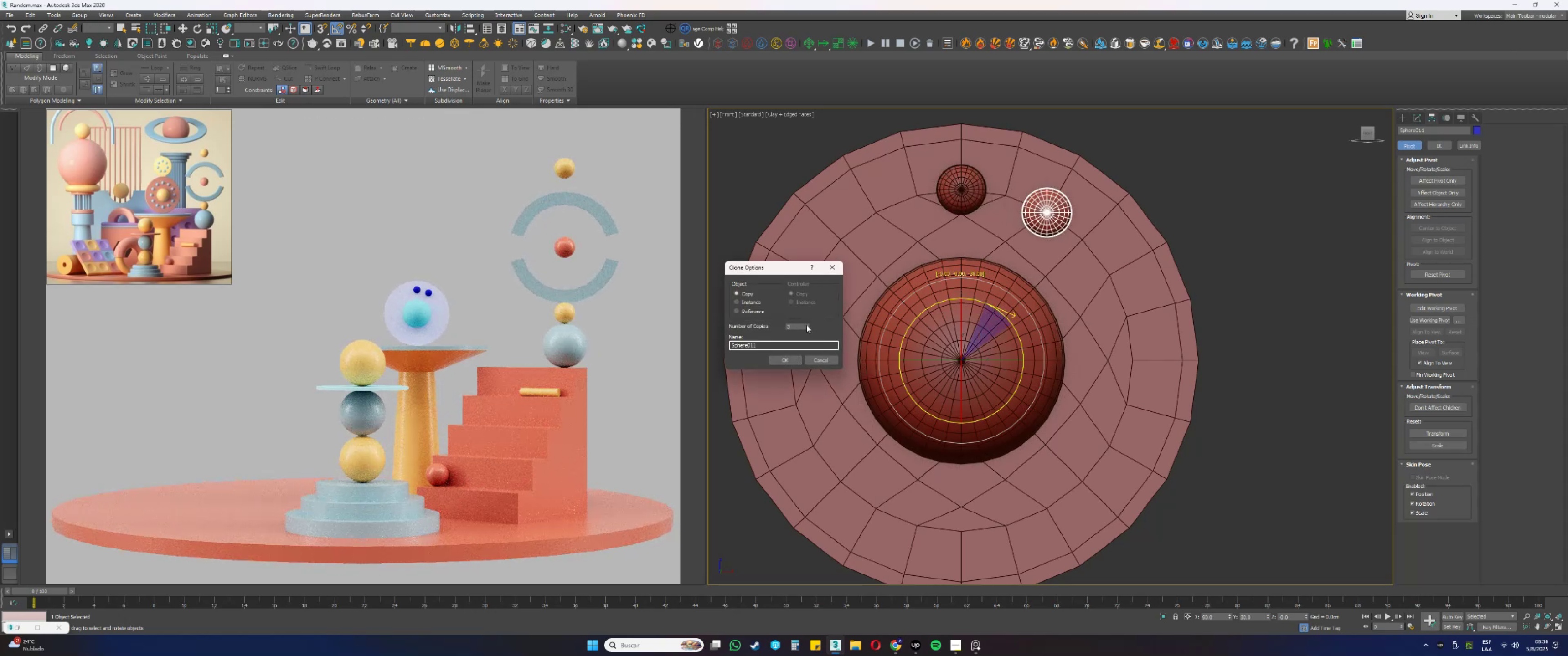 
triple_click([806, 325])
 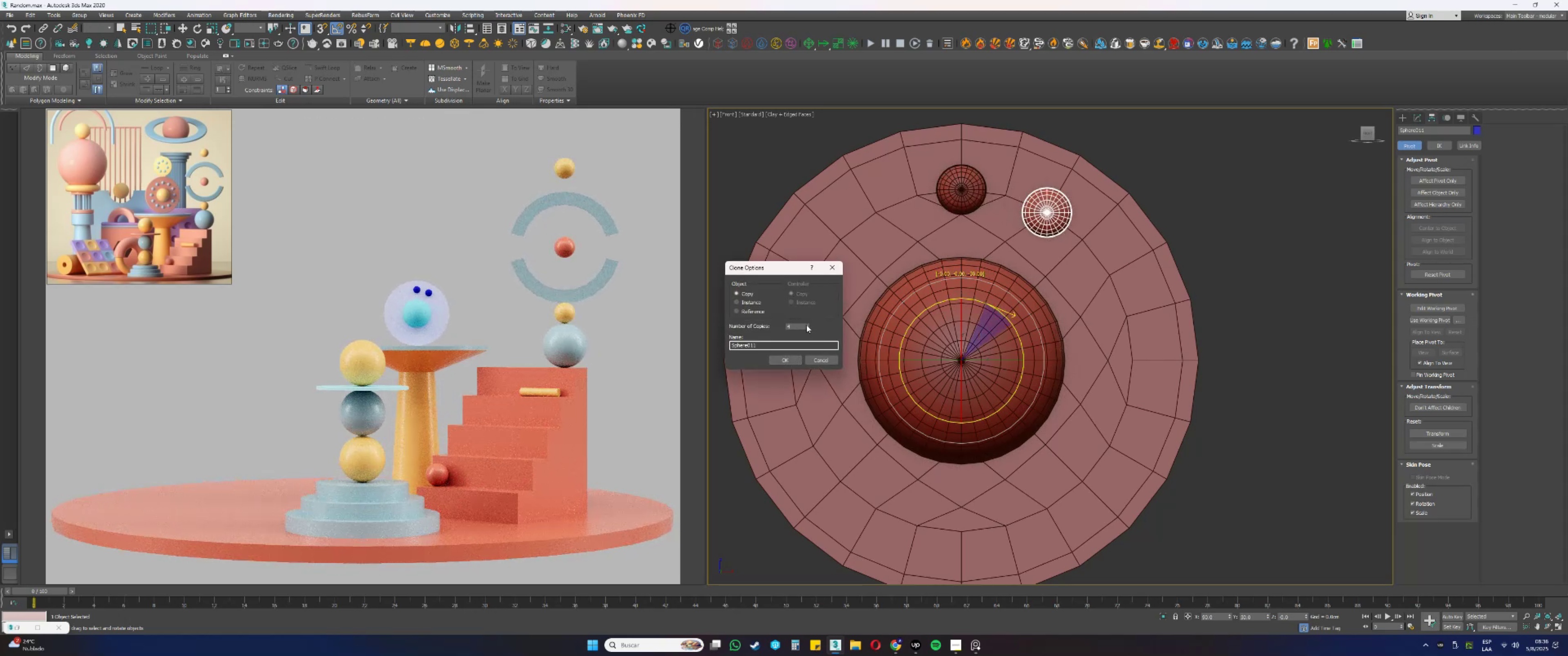 
triple_click([806, 325])
 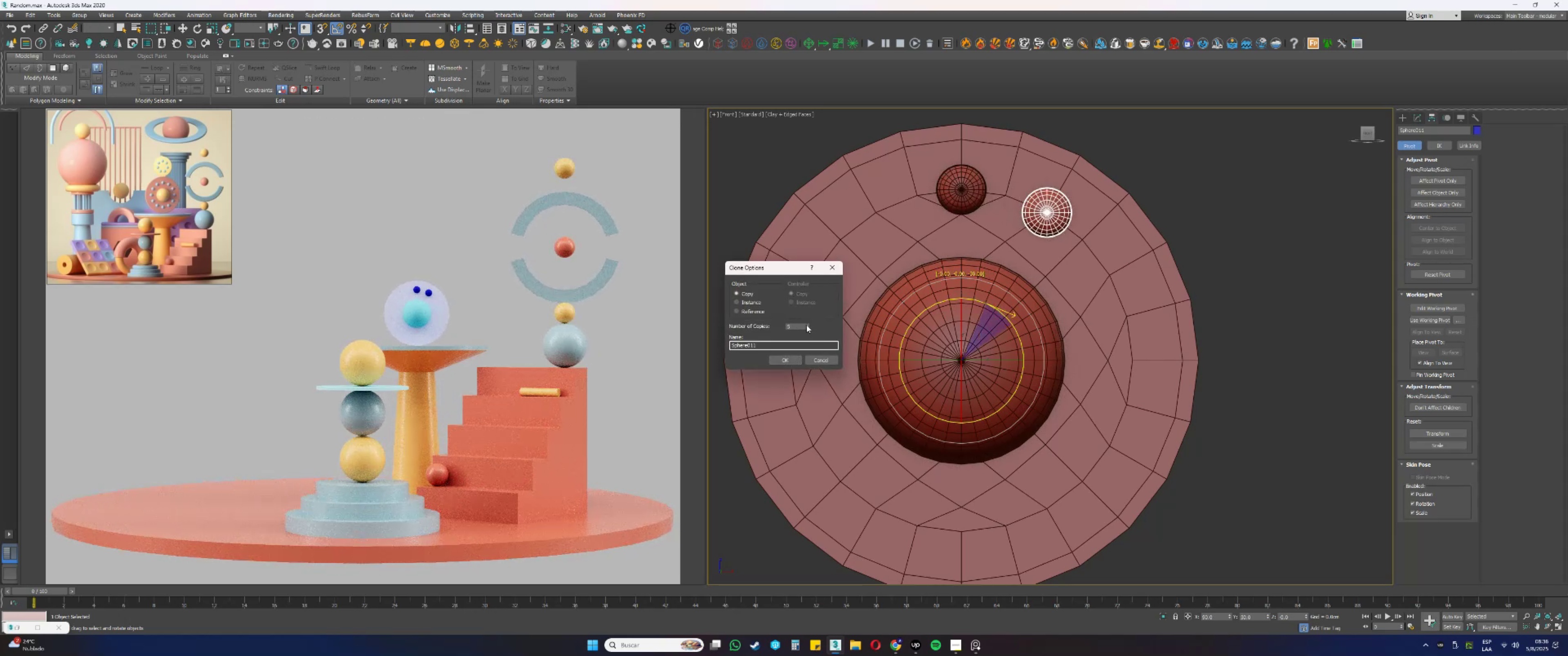 
triple_click([806, 325])
 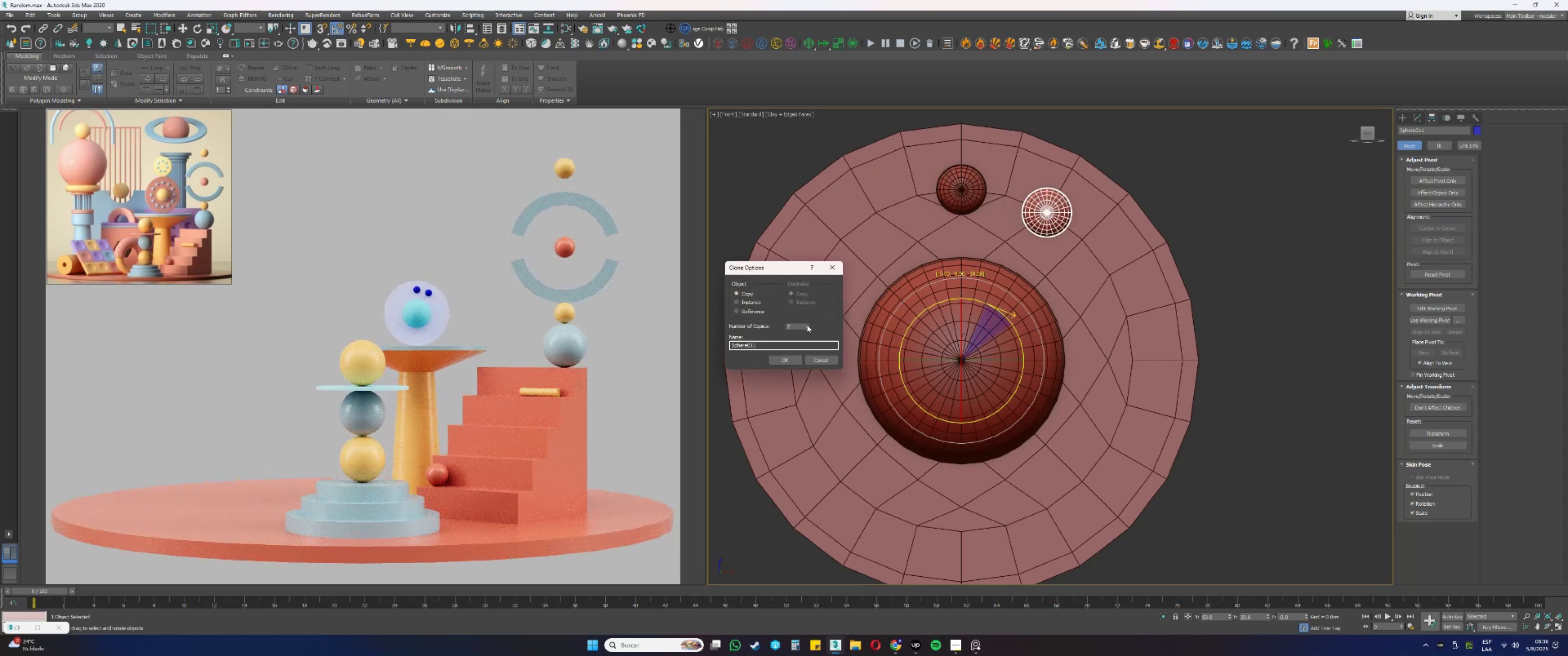 
triple_click([807, 325])
 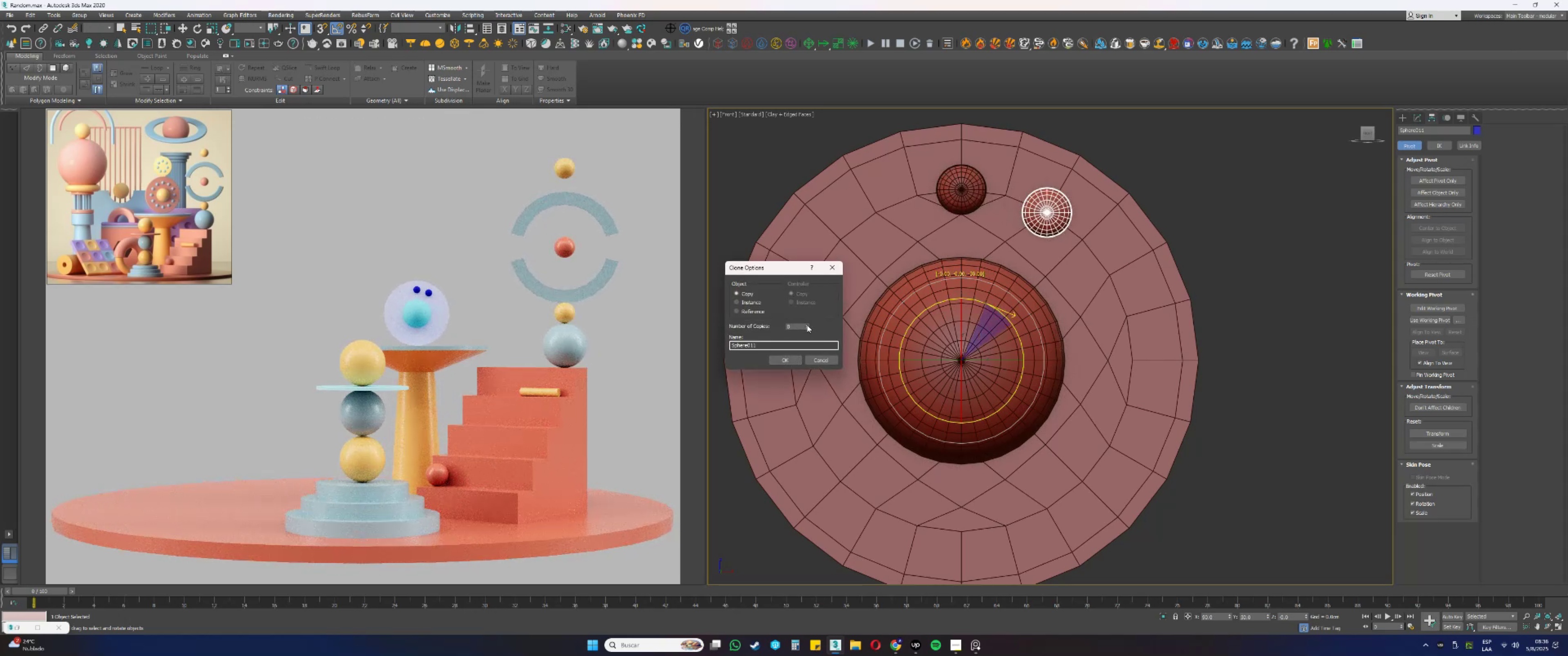 
triple_click([807, 325])
 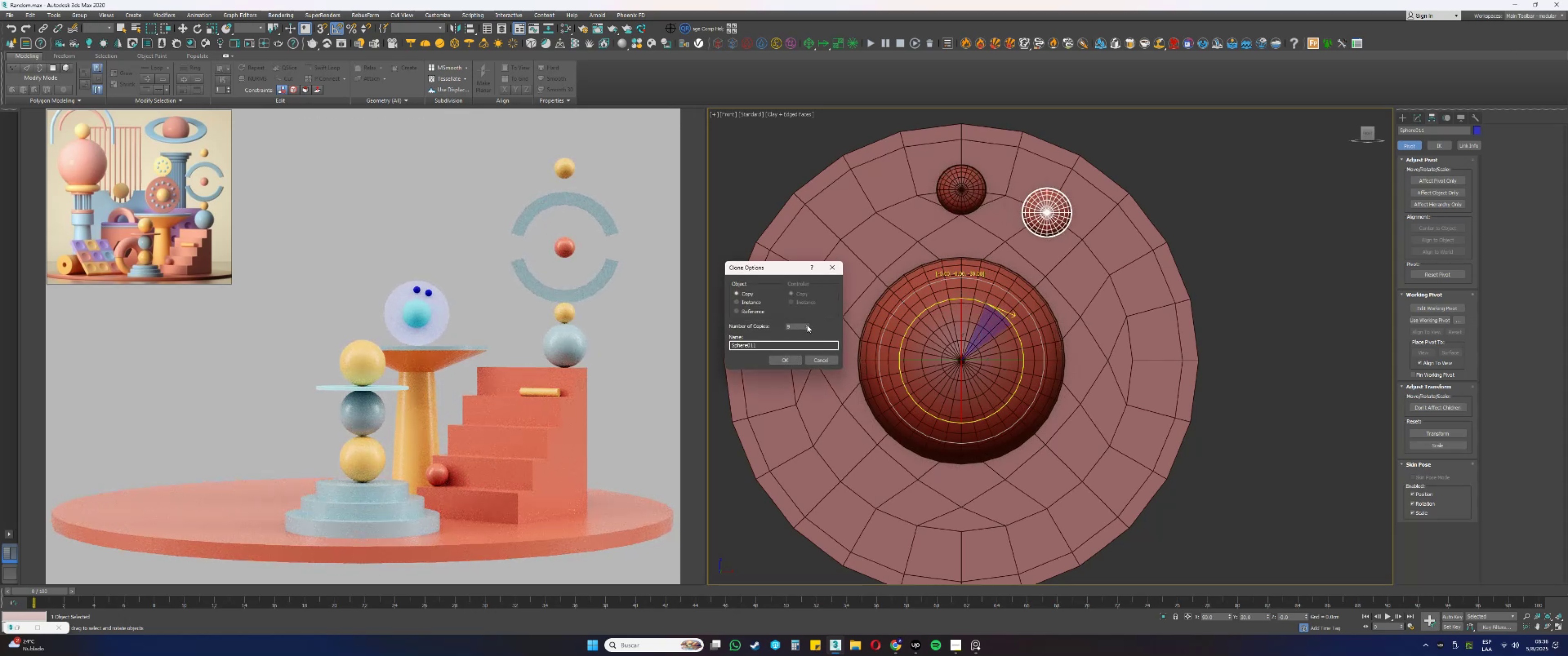 
triple_click([807, 325])
 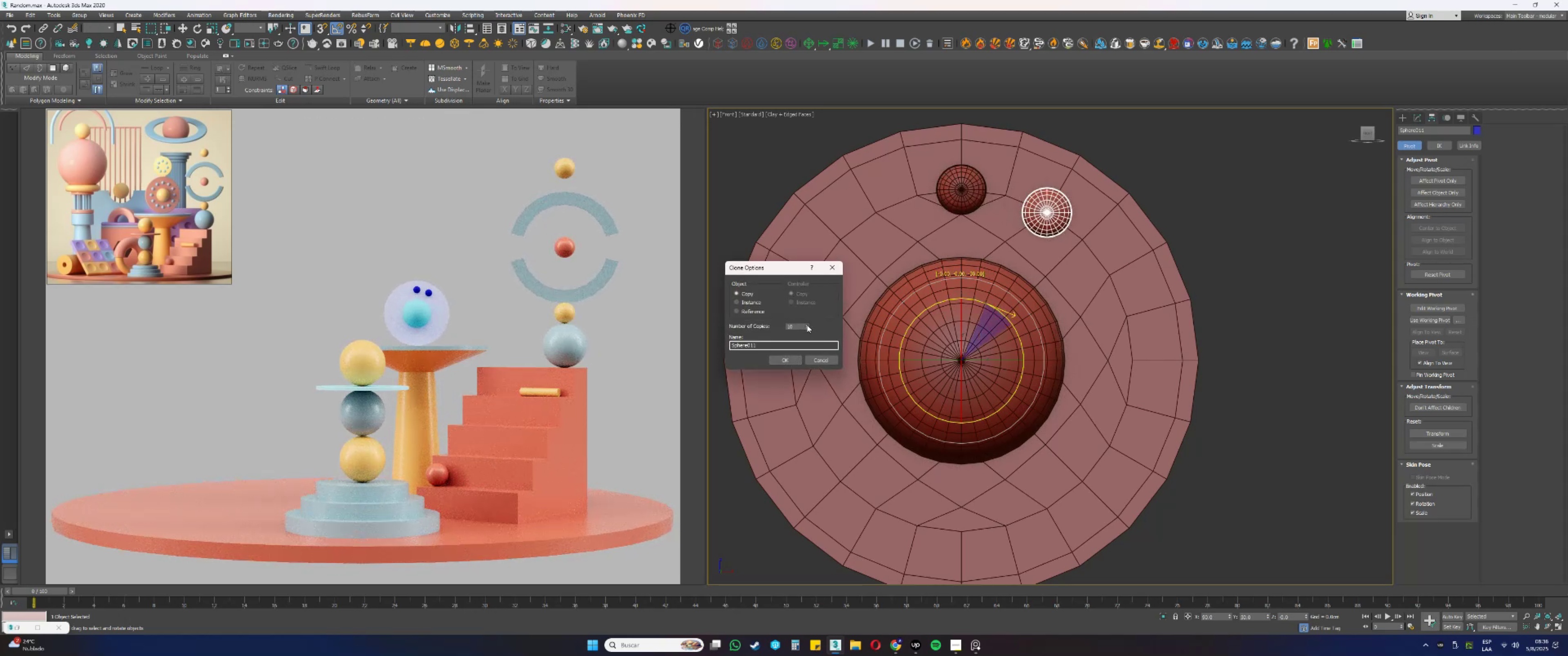 
double_click([807, 325])
 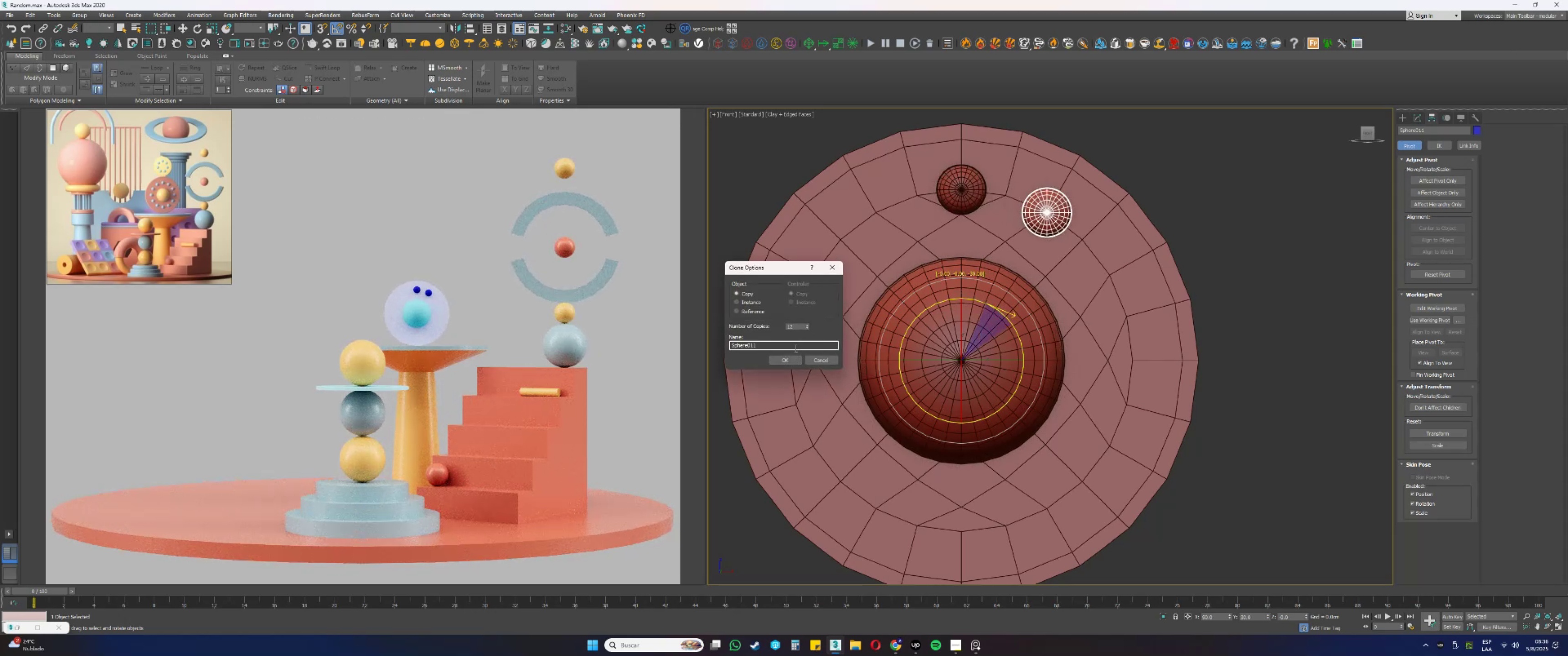 
left_click([794, 361])
 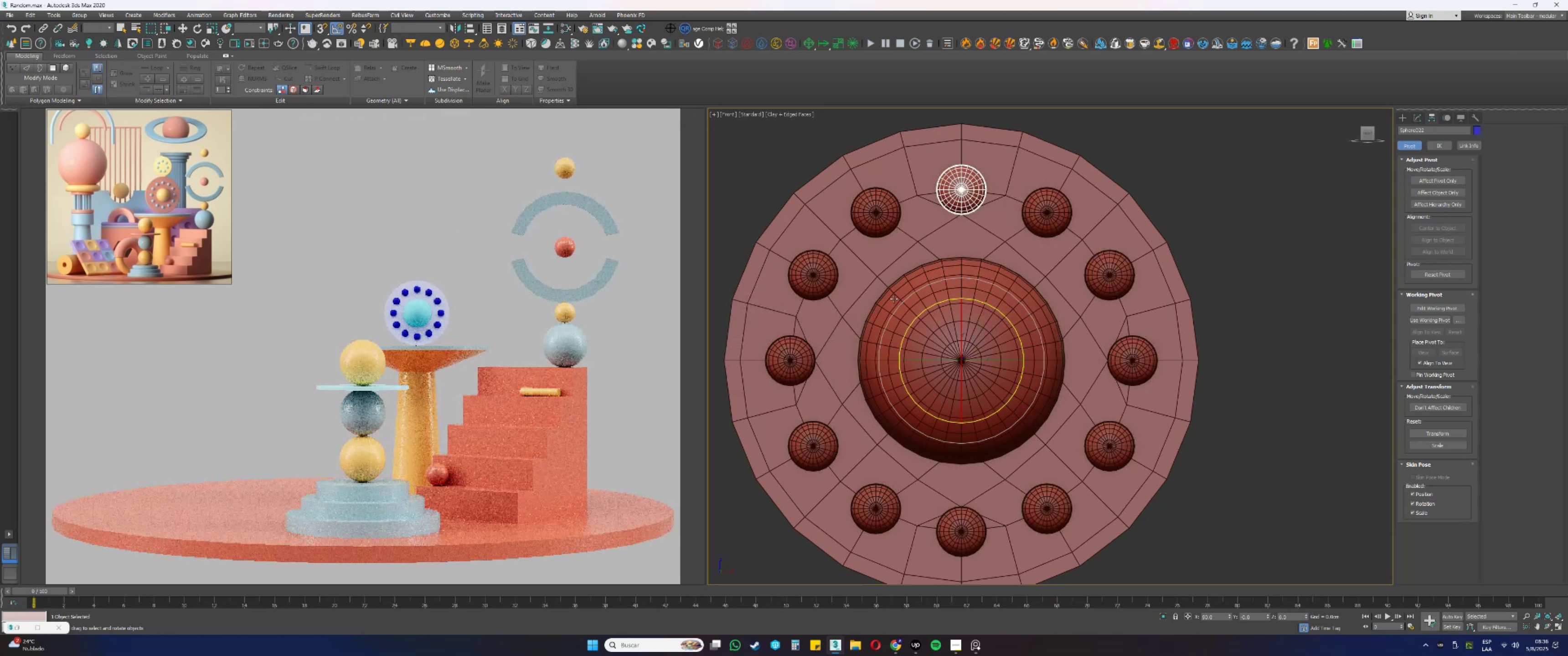 
key(Delete)
 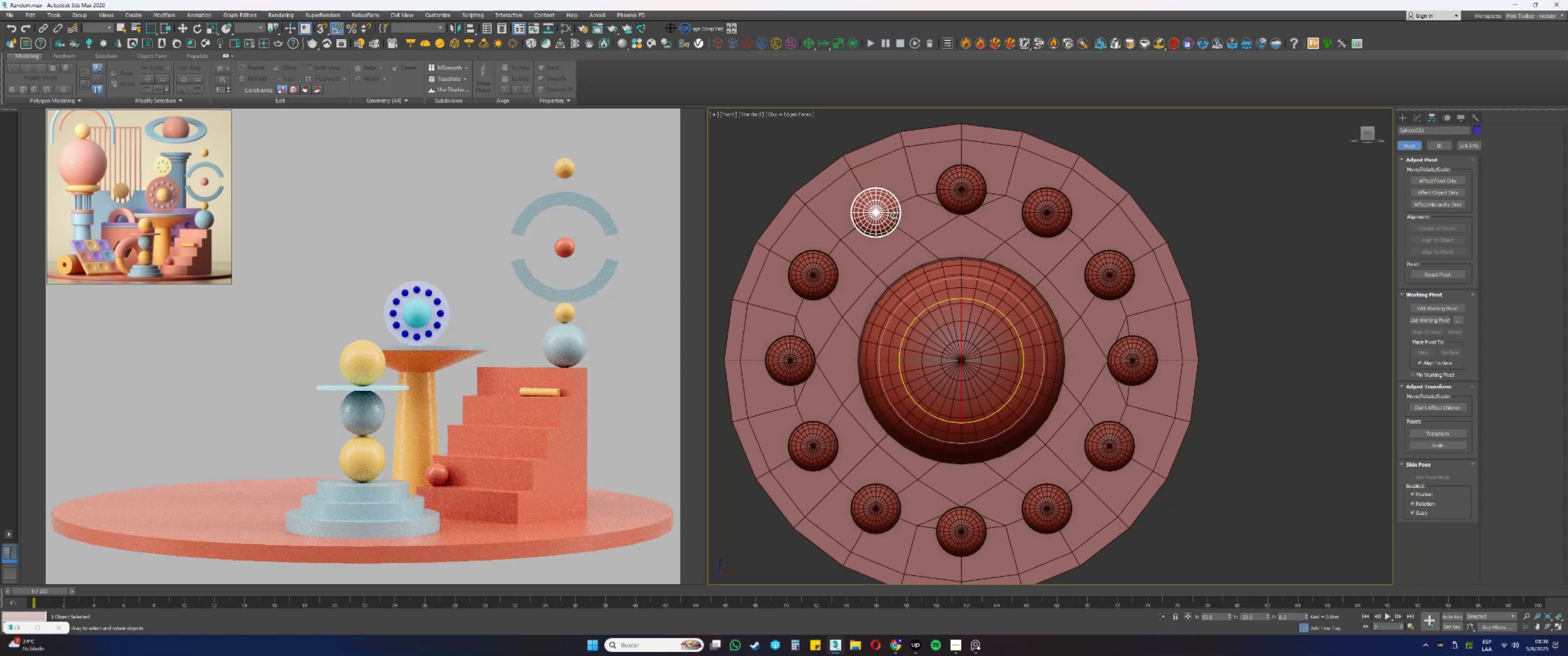 
left_click([951, 190])
 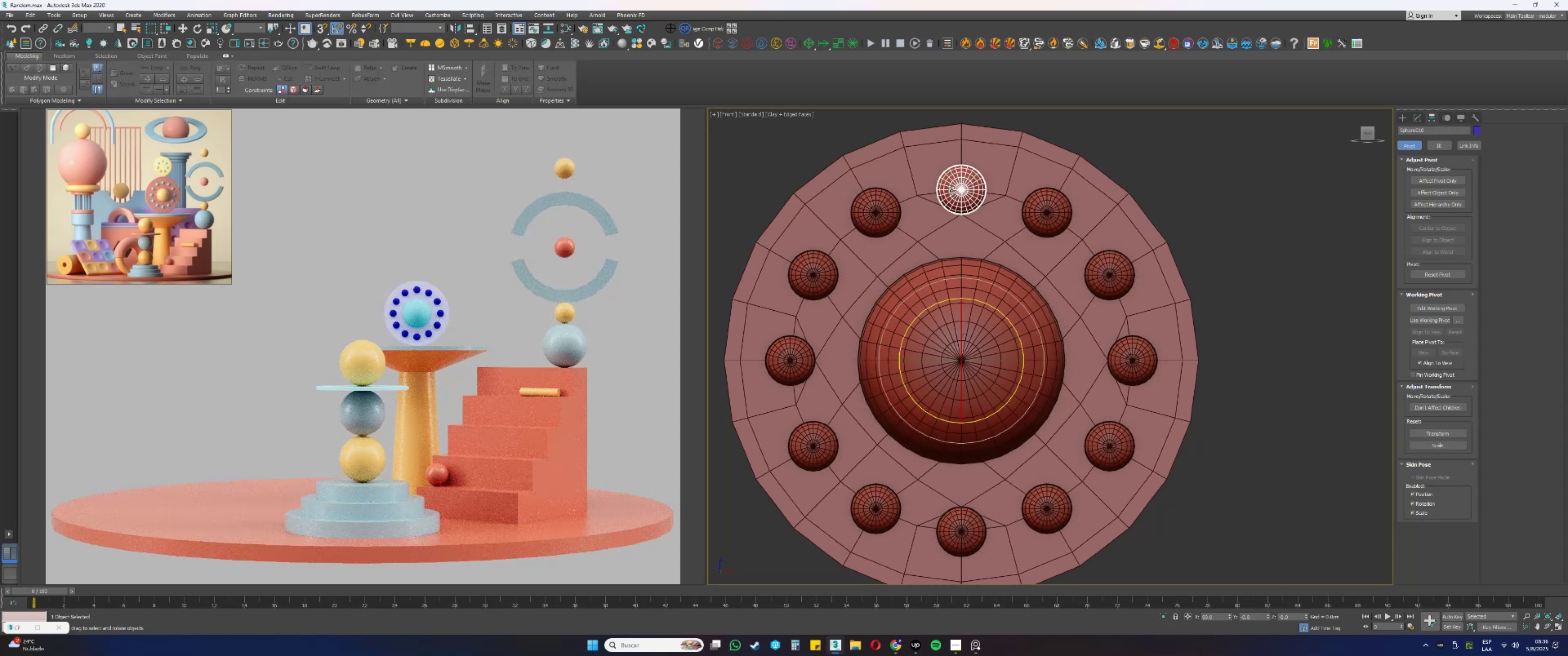 
type(wz)
 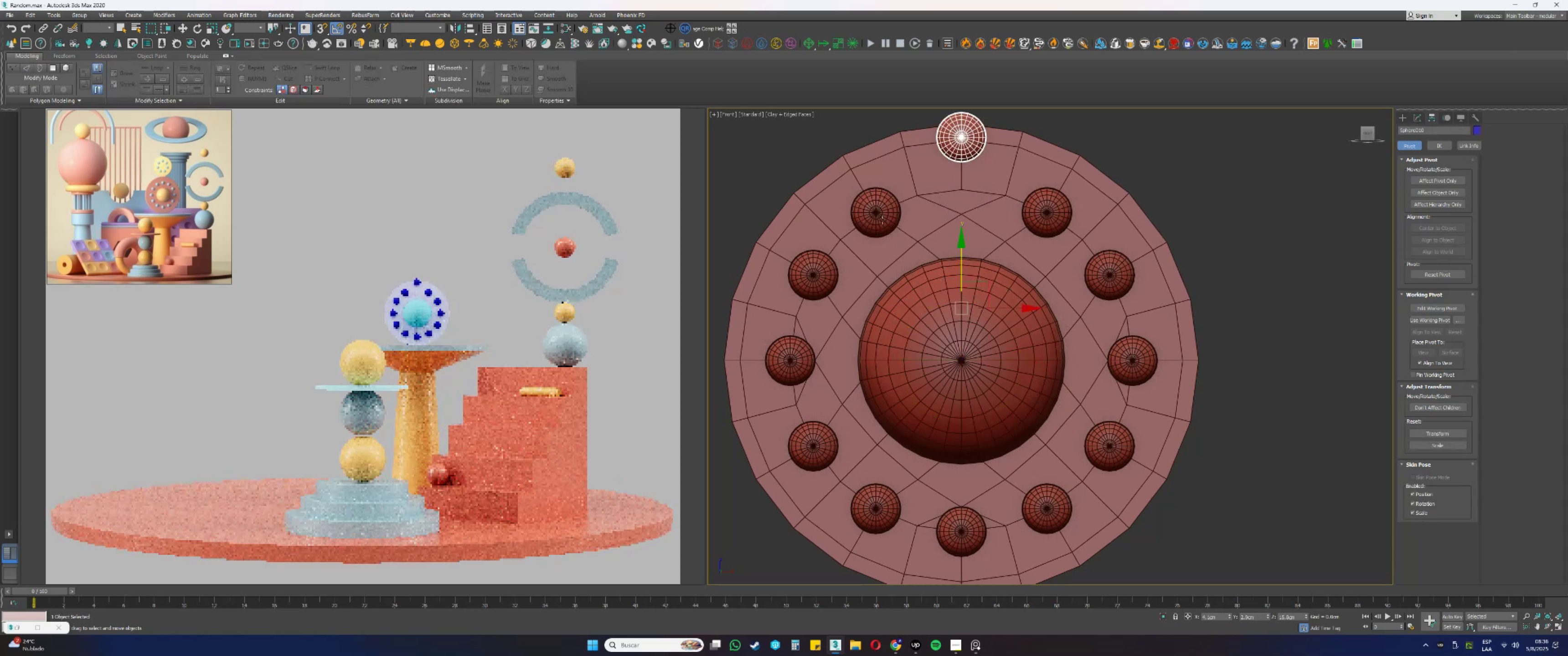 
key(Control+Z)
 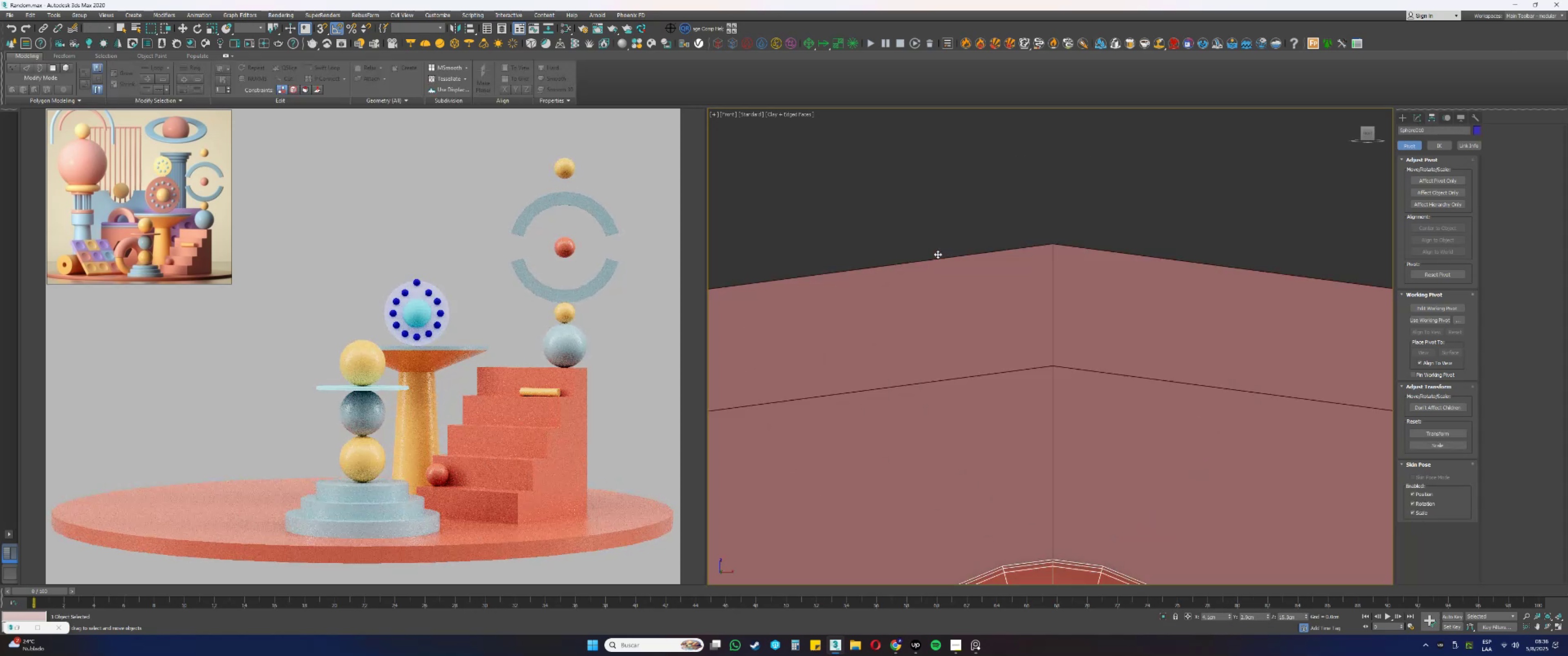 
scroll: coordinate [937, 253], scroll_direction: down, amount: 8.0
 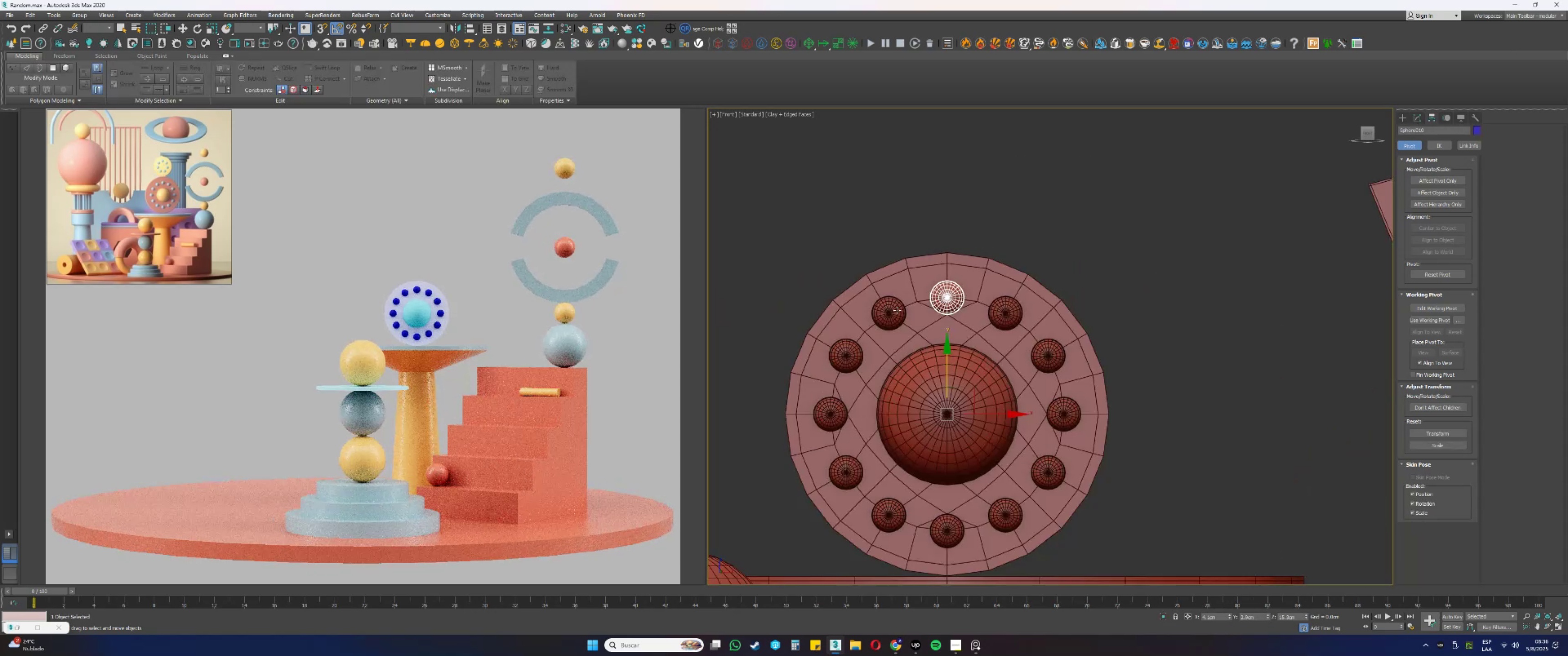 
left_click([890, 316])
 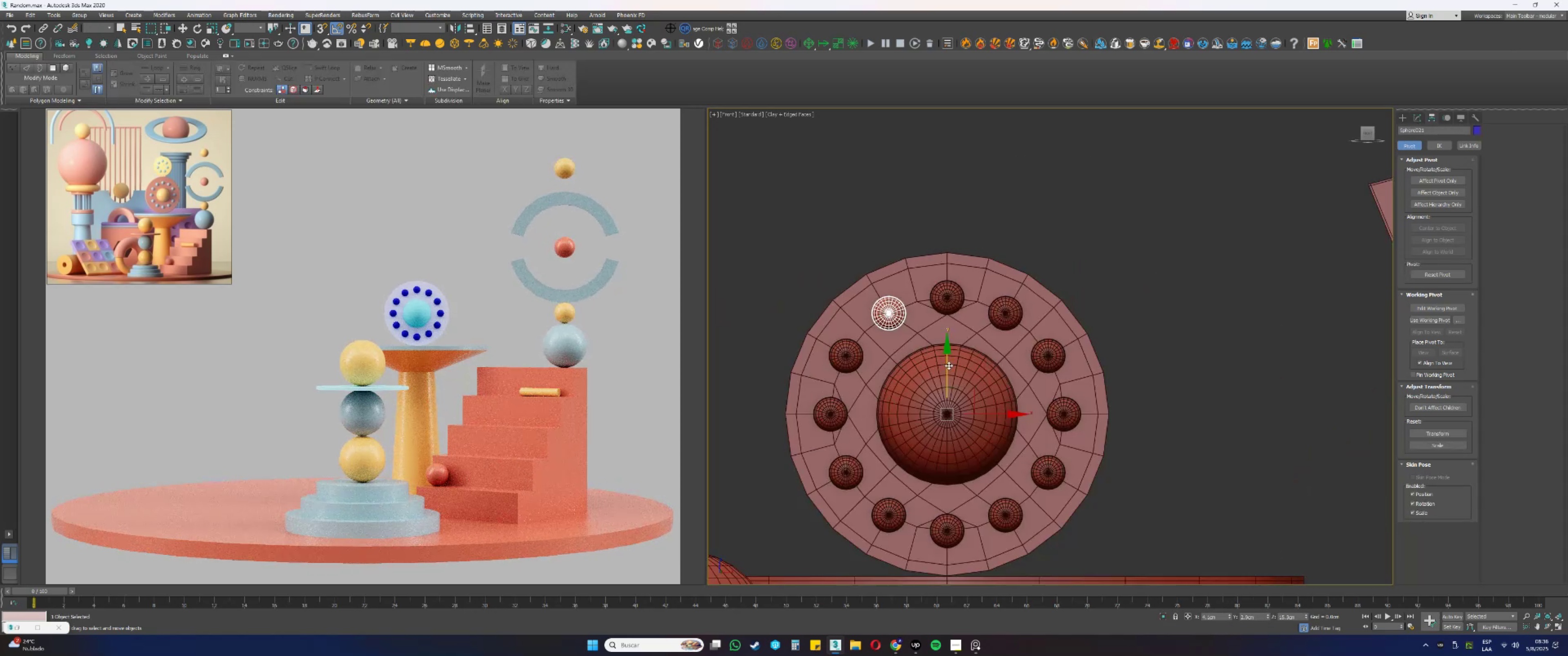 
key(Control+ControlLeft)
 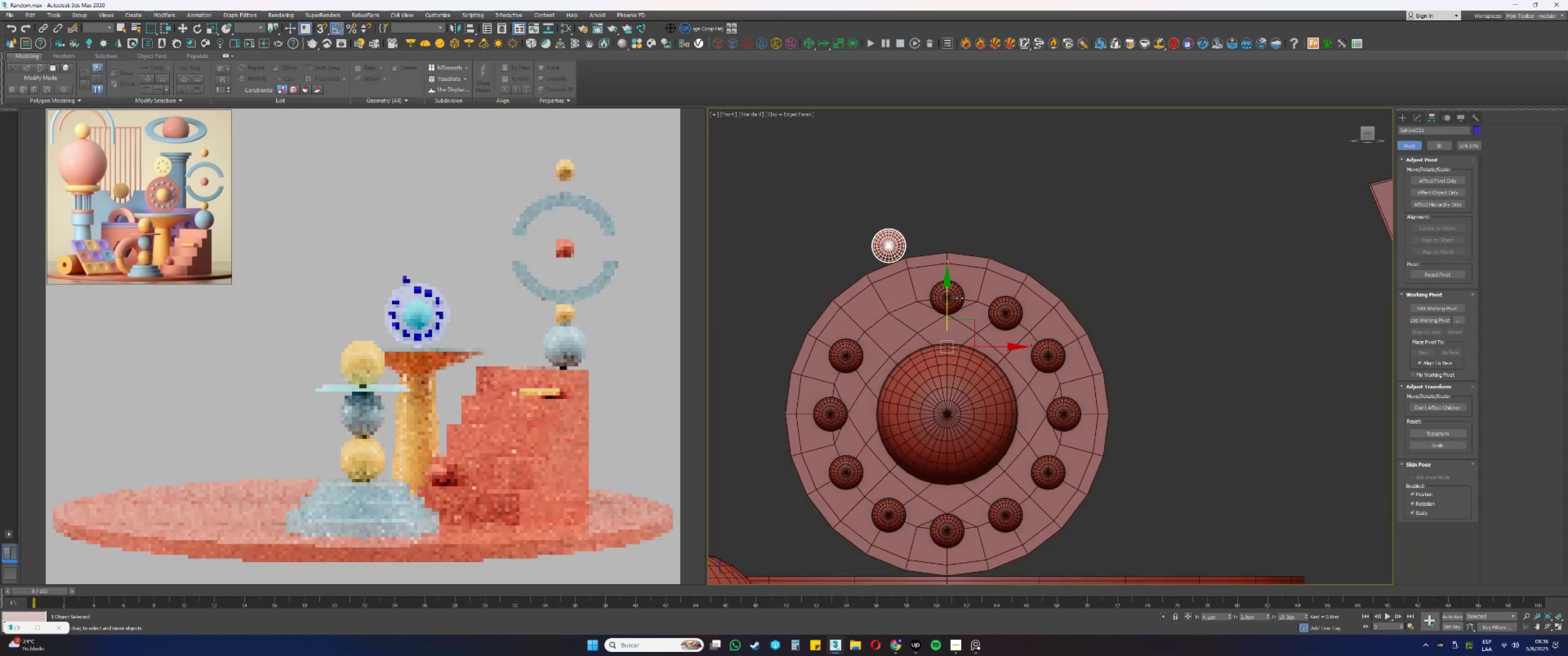 
key(Control+Z)
 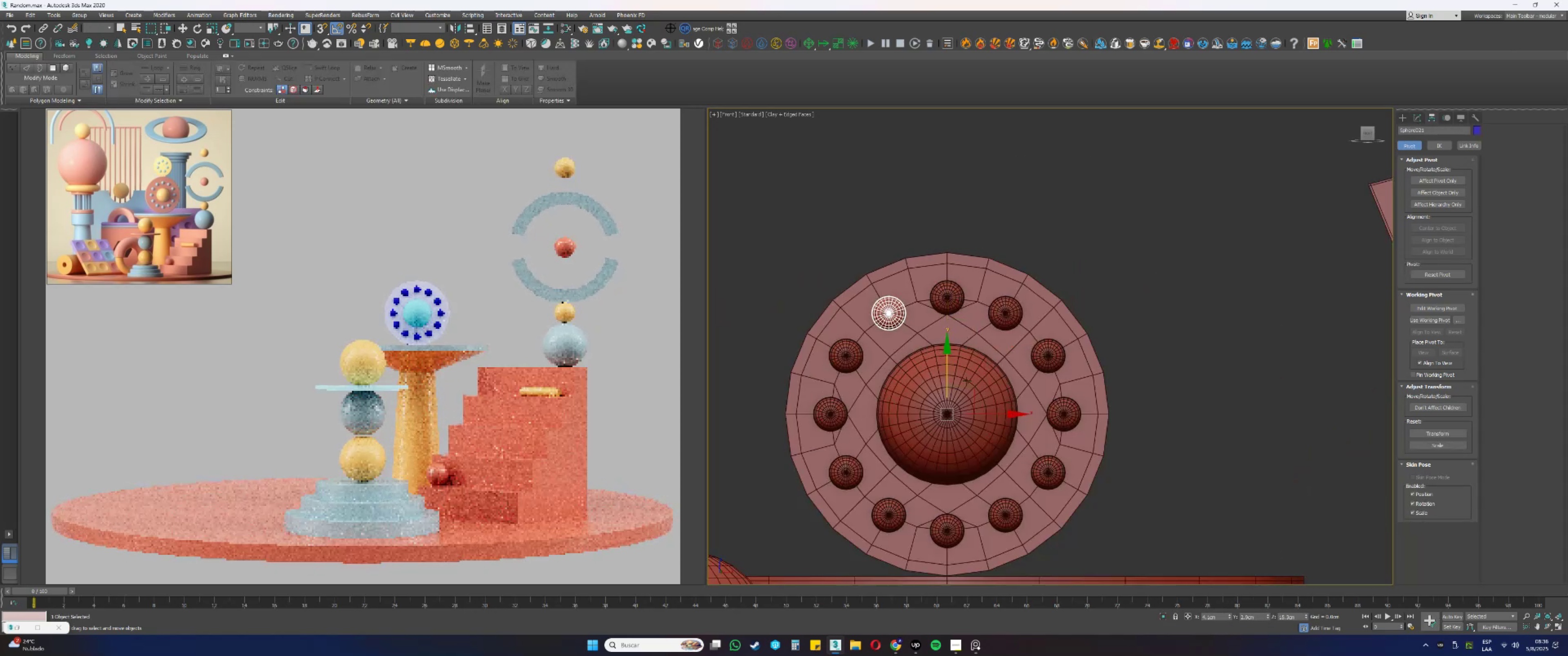 
hold_key(key=AltLeft, duration=0.32)
 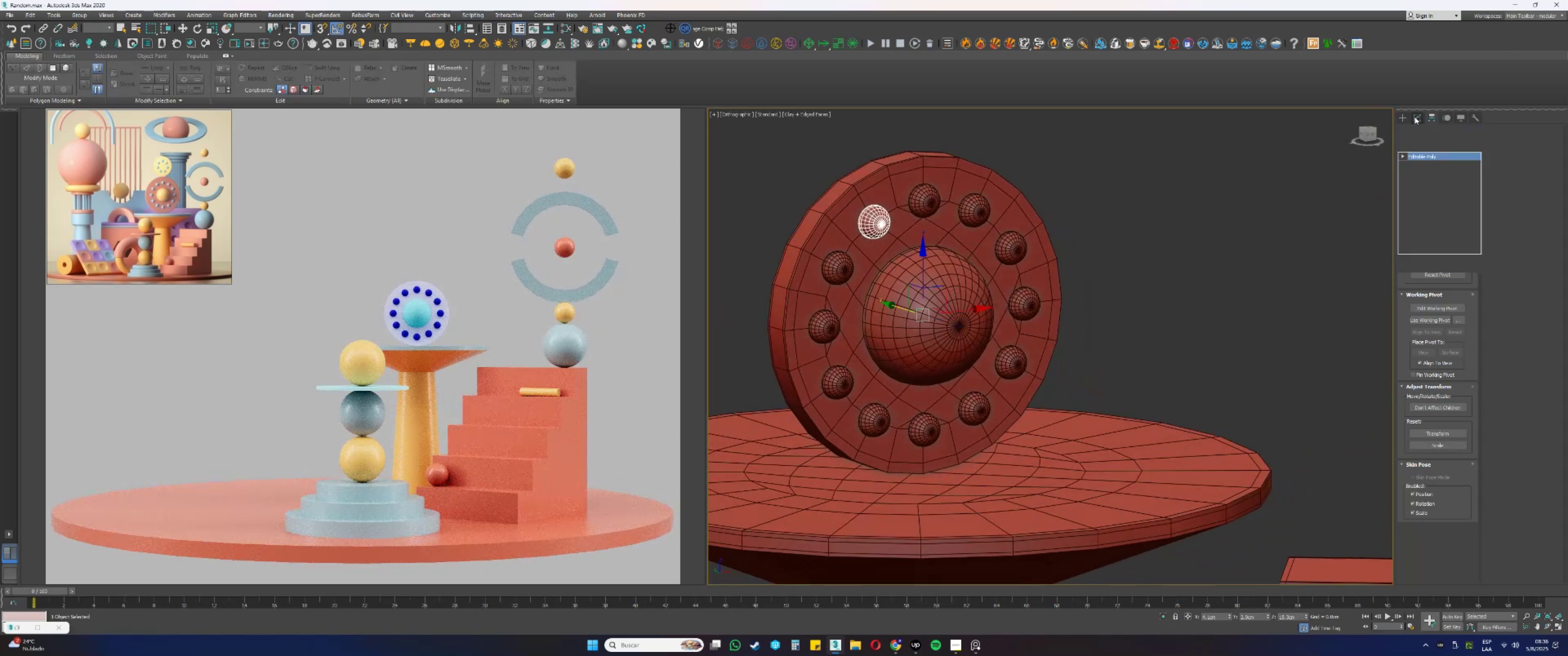 
right_click([1424, 158])
 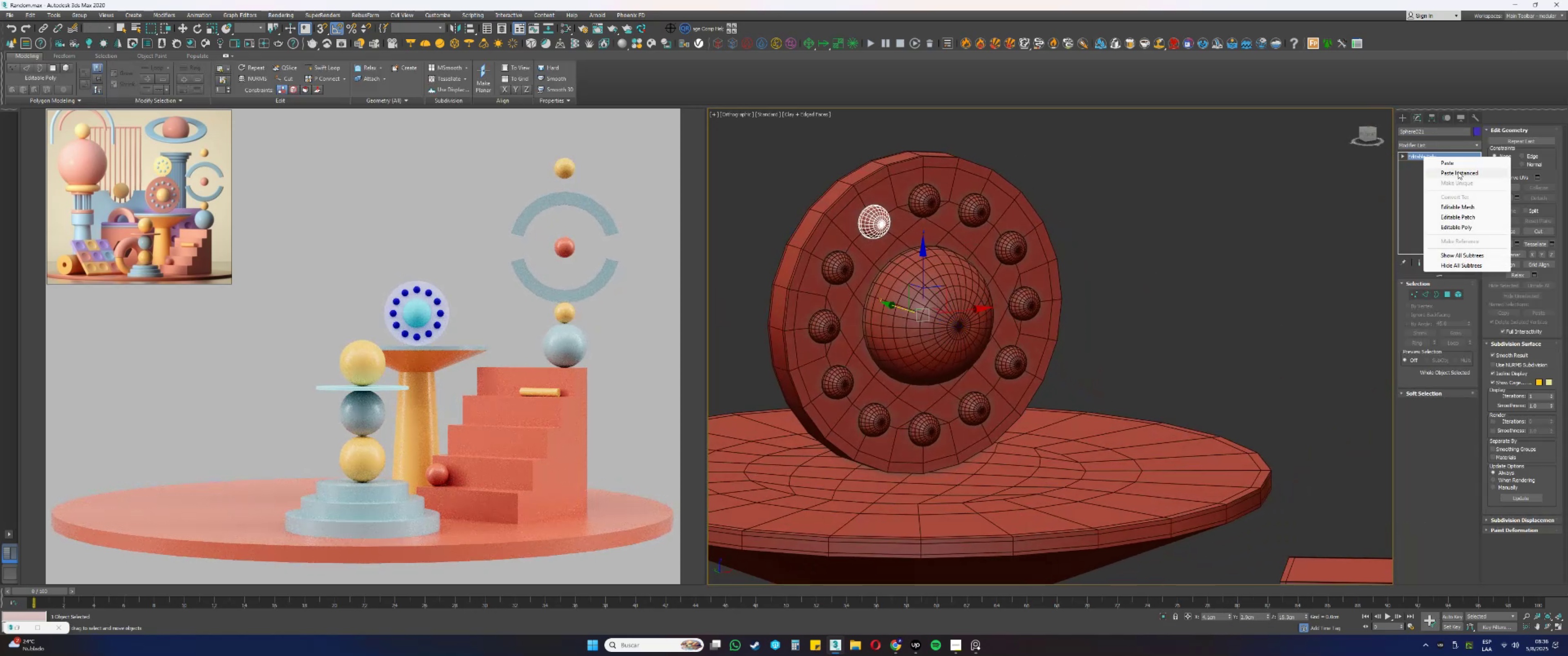 
left_click([1458, 175])
 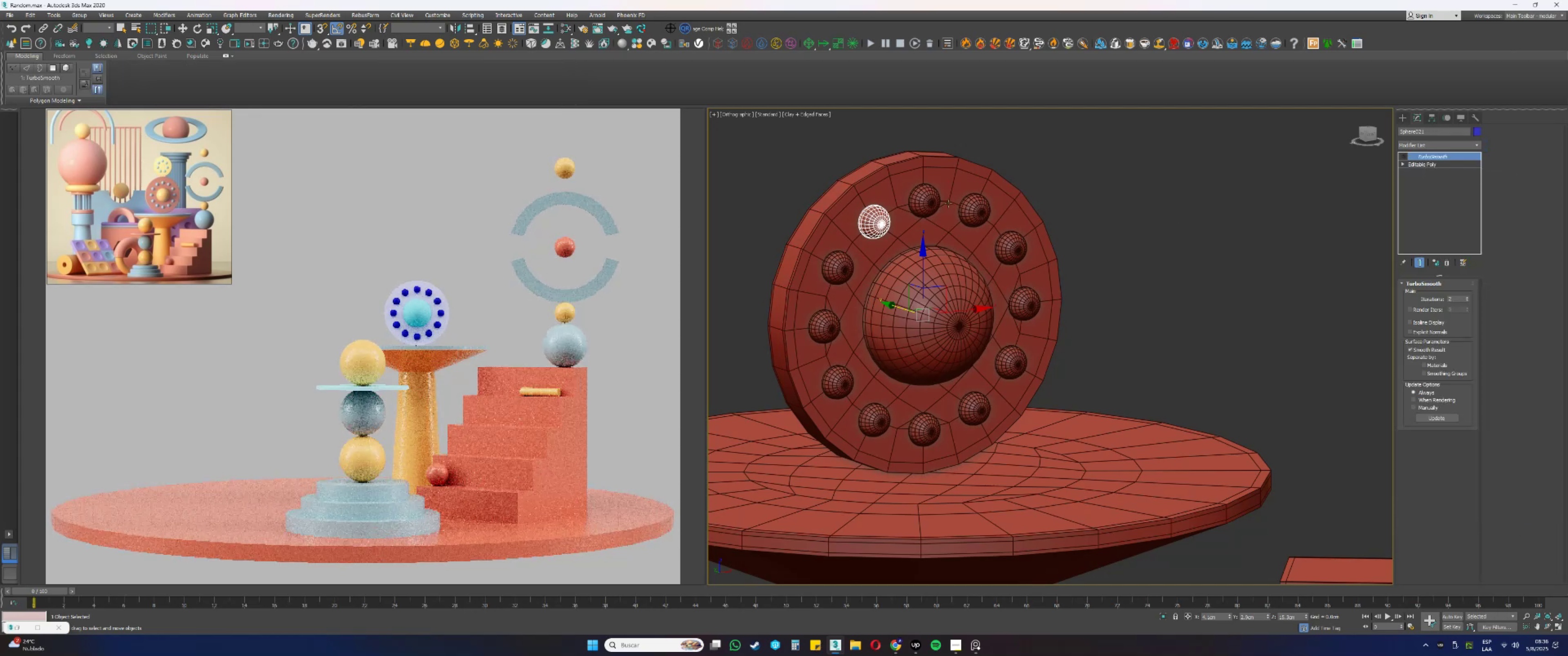 
left_click([935, 200])
 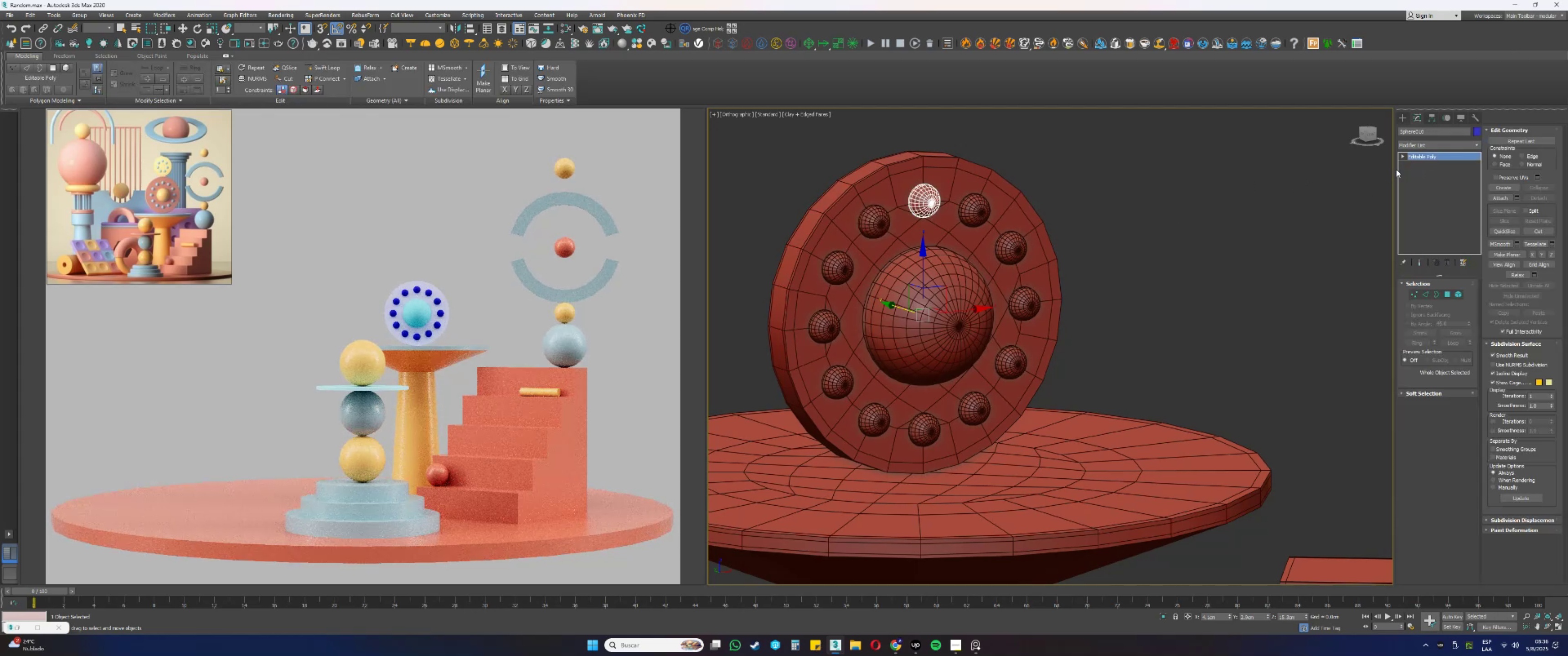 
right_click([1417, 155])
 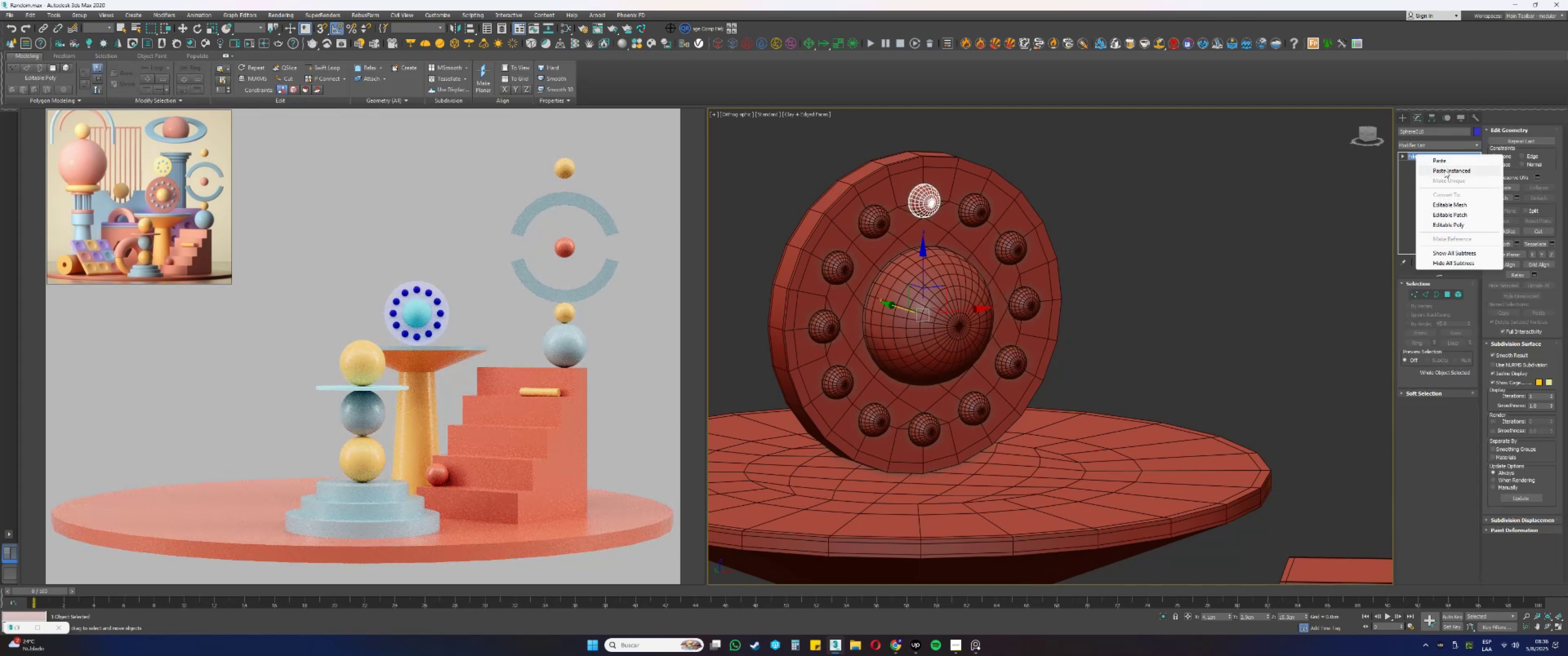 
left_click([1444, 172])
 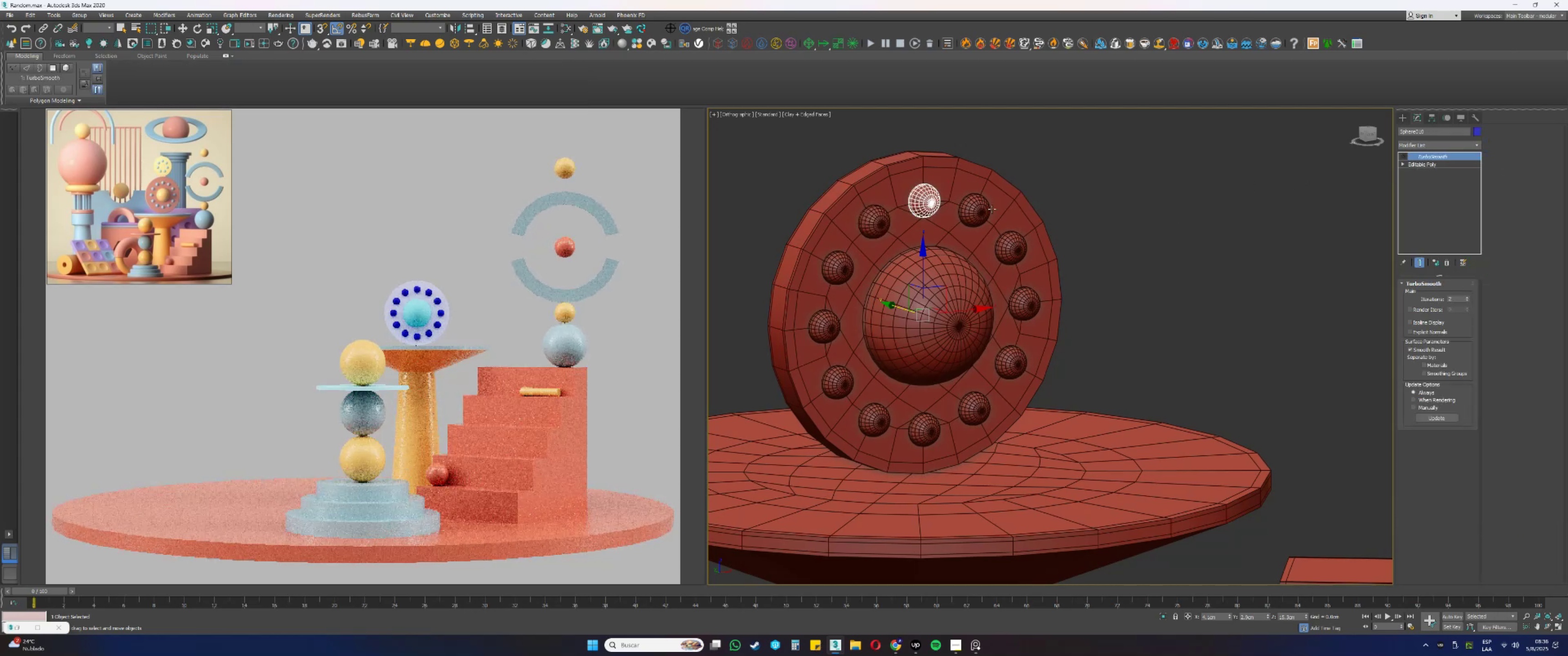 
left_click([970, 210])
 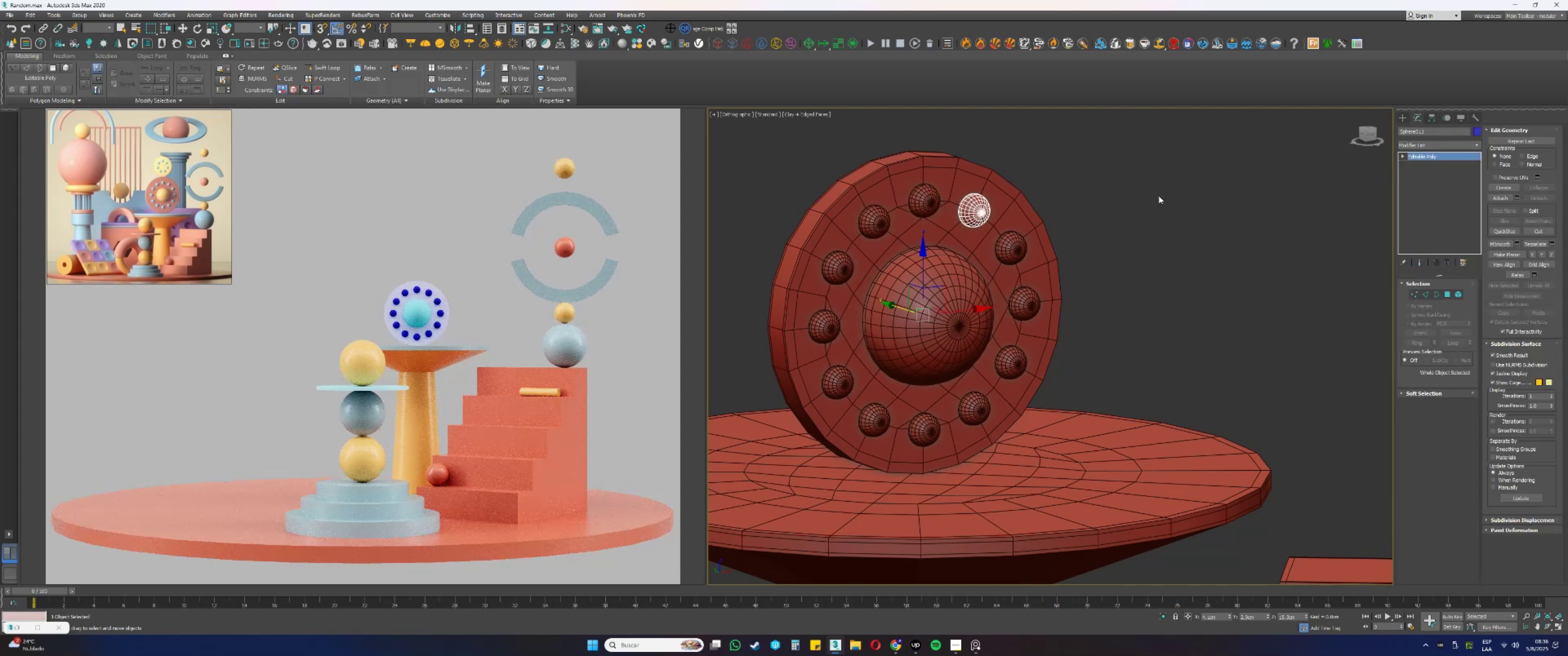 
right_click([1417, 159])
 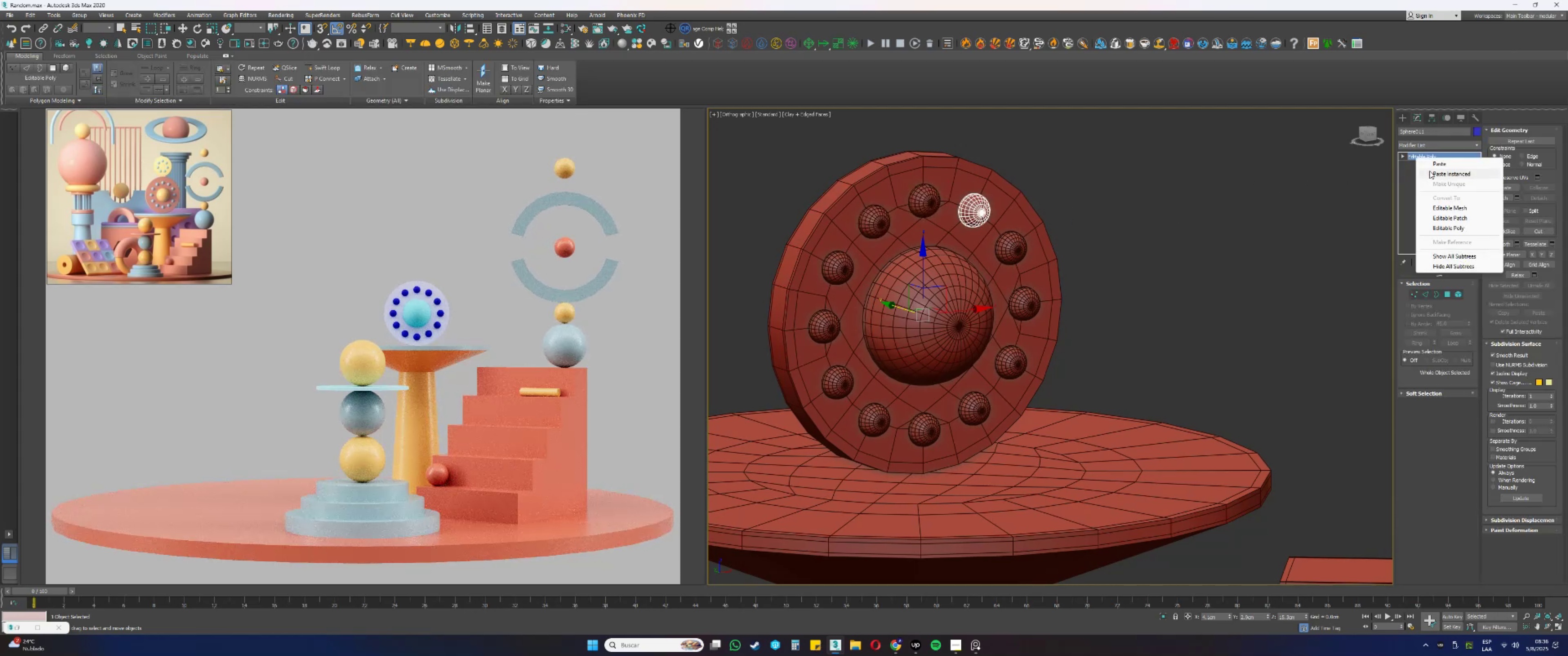 
left_click([1436, 175])
 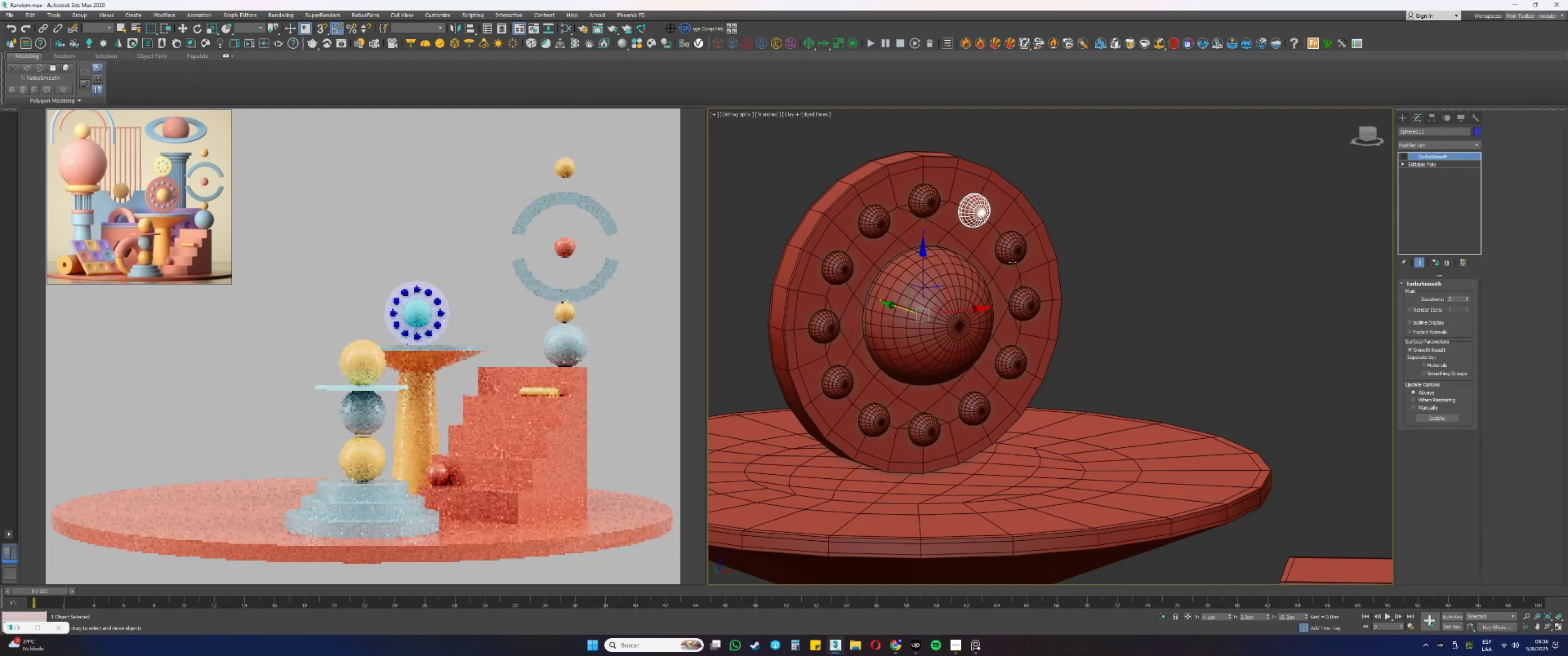 
left_click([1015, 253])
 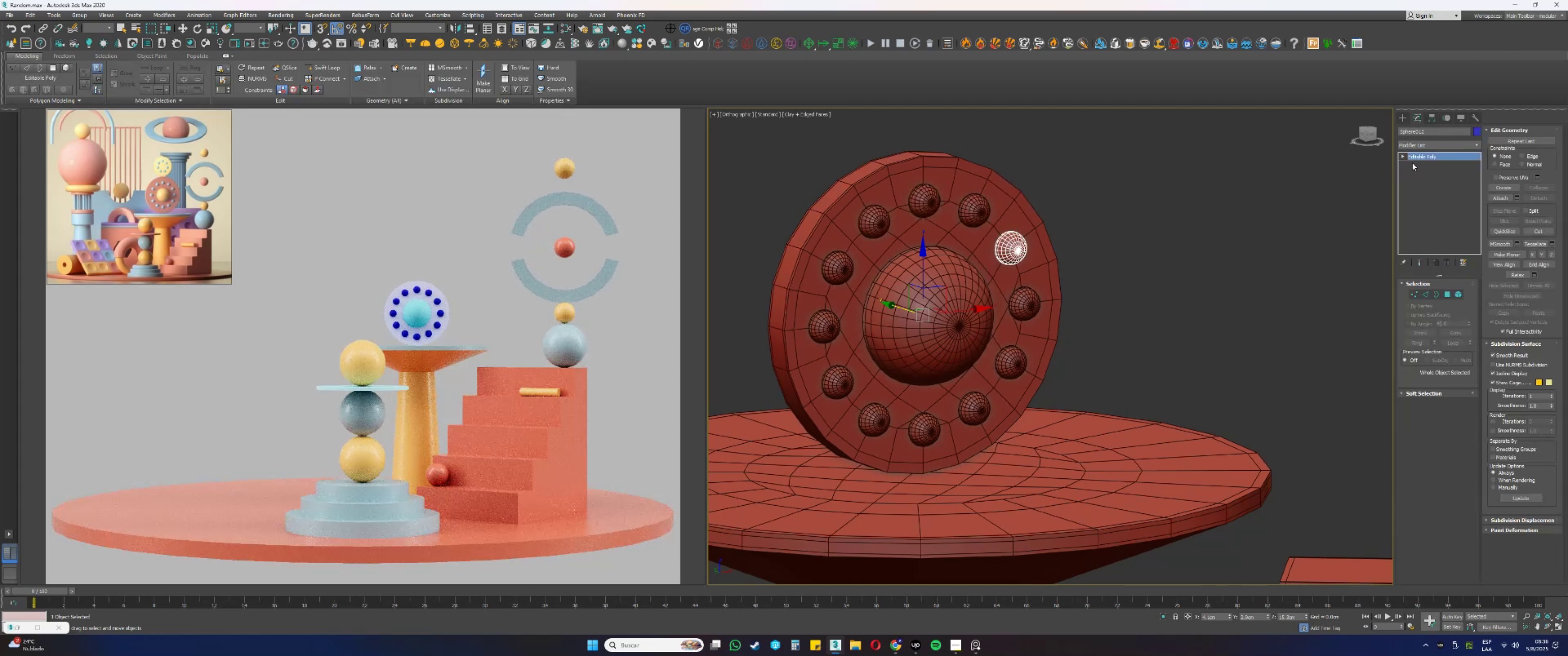 
right_click([1417, 158])
 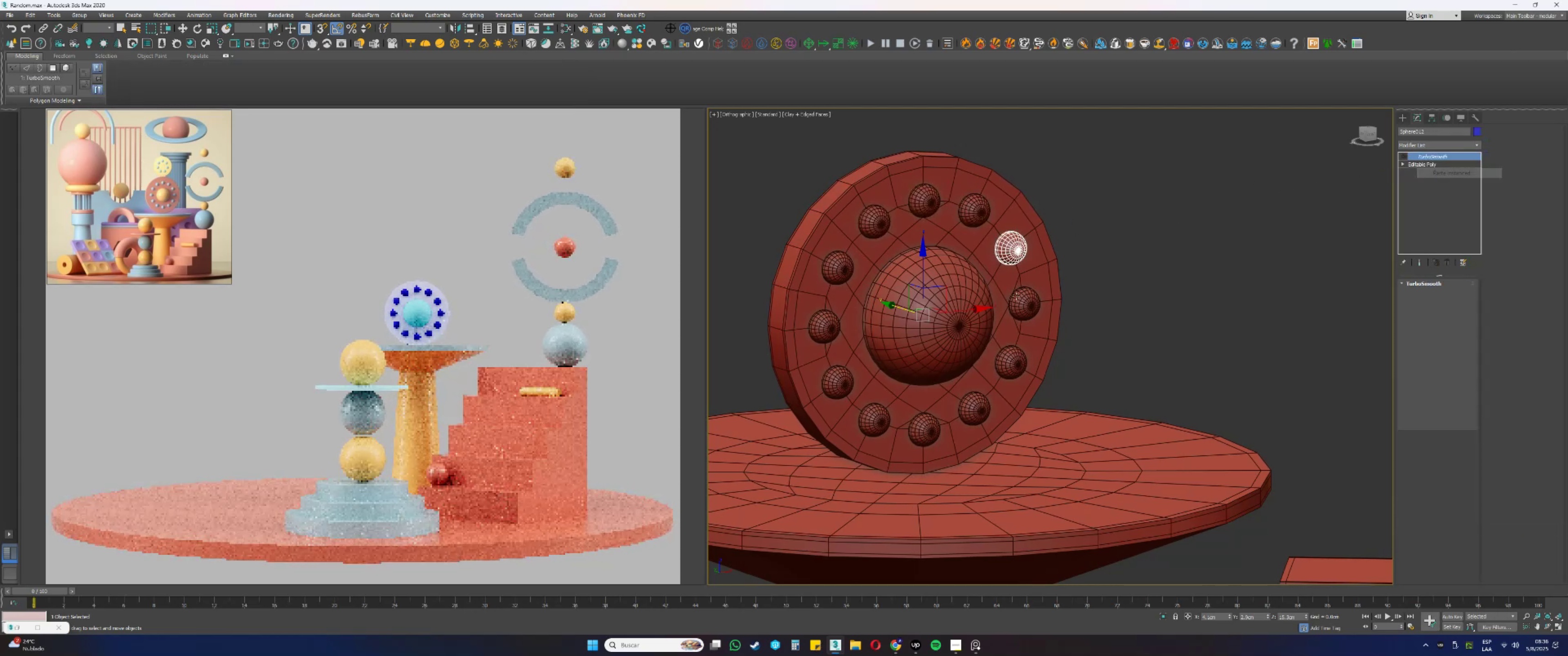 
left_click([1033, 301])
 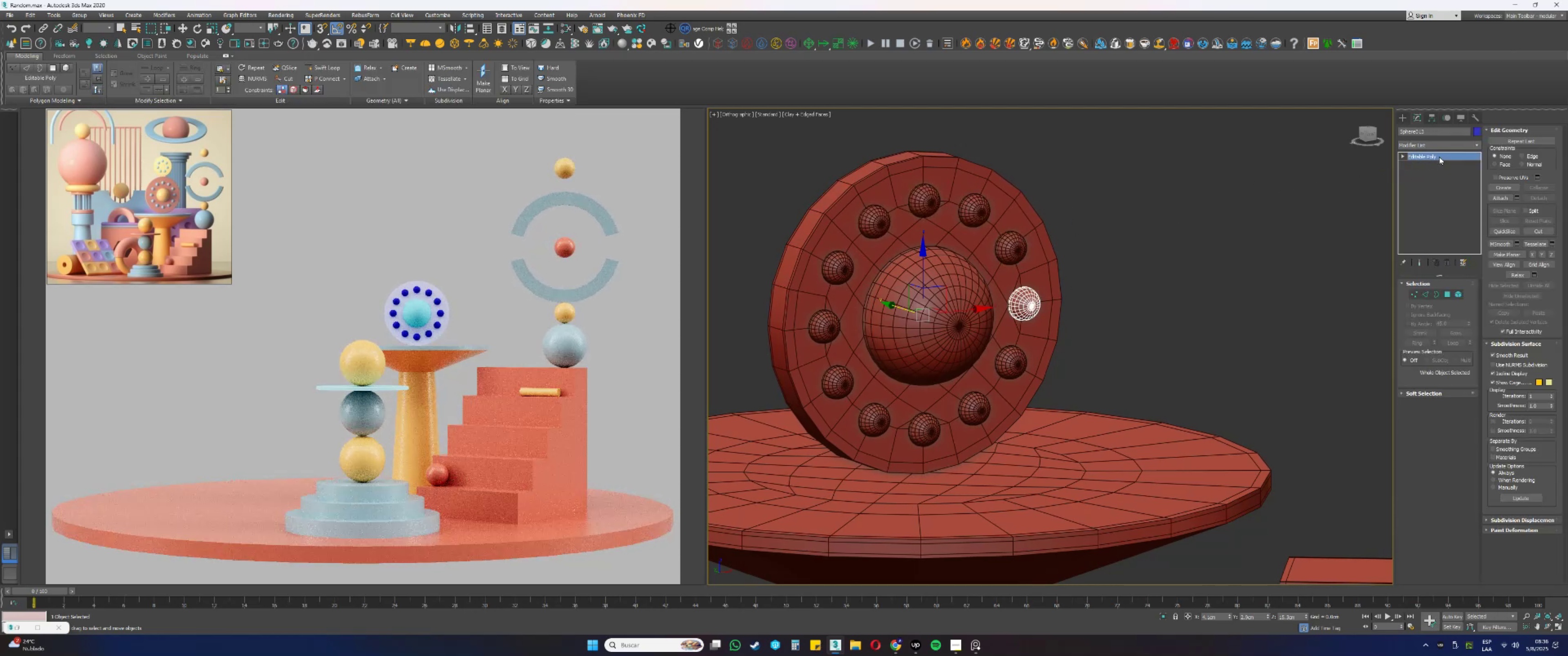 
right_click([1434, 156])
 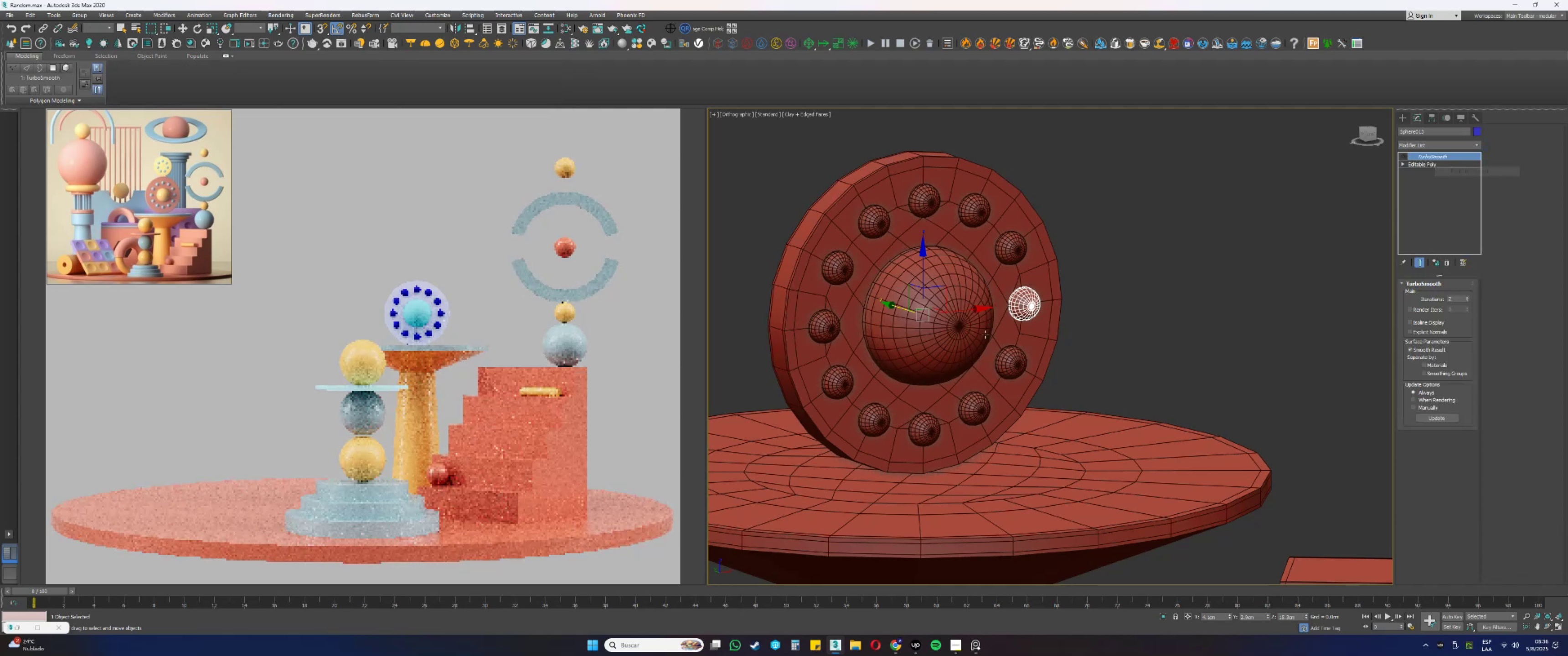 
left_click([1010, 371])
 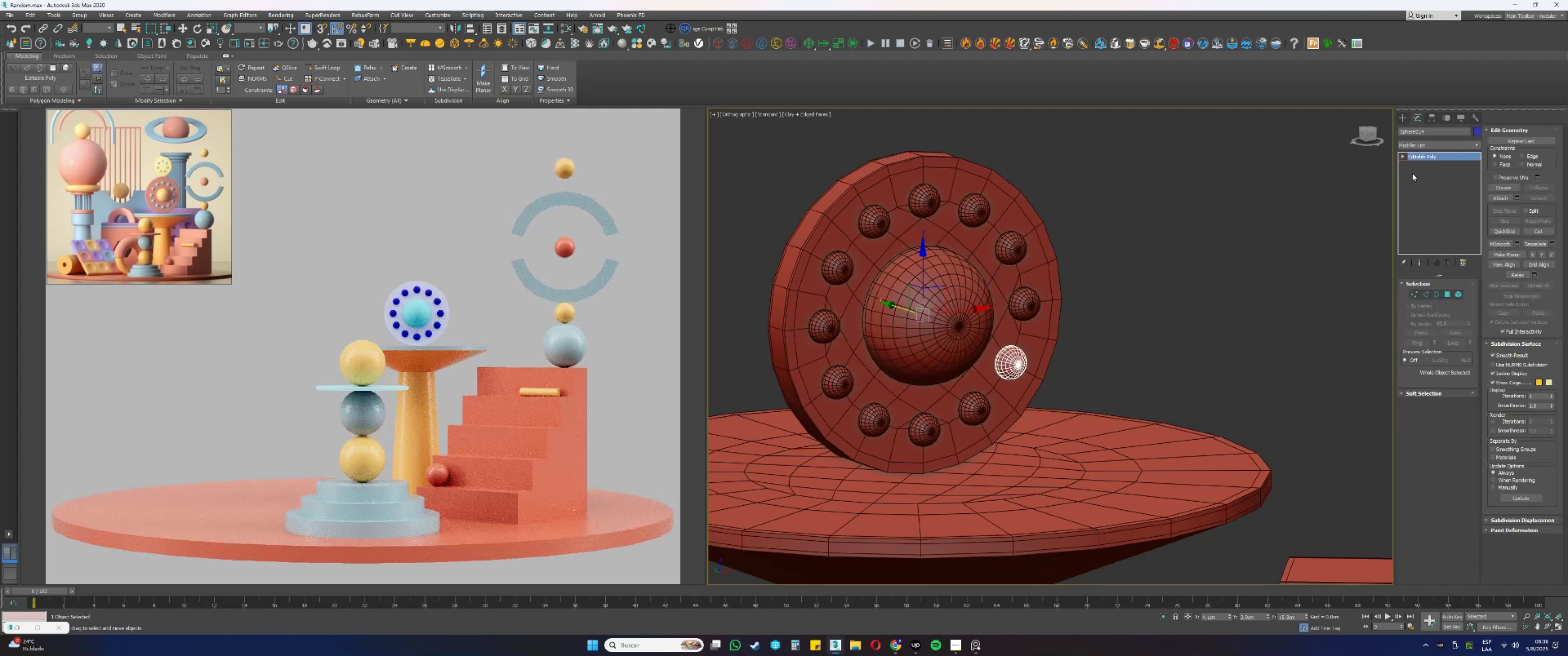 
right_click([1417, 159])
 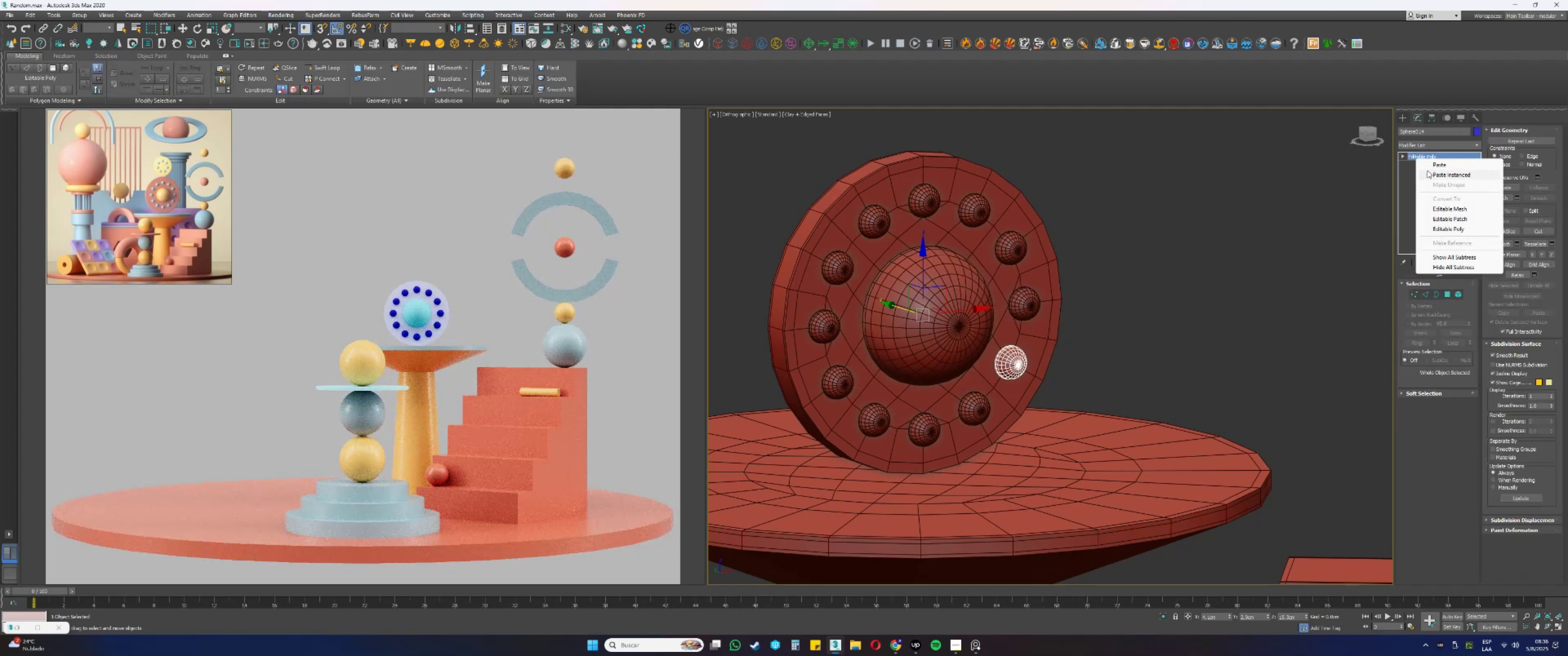 
left_click([1432, 176])
 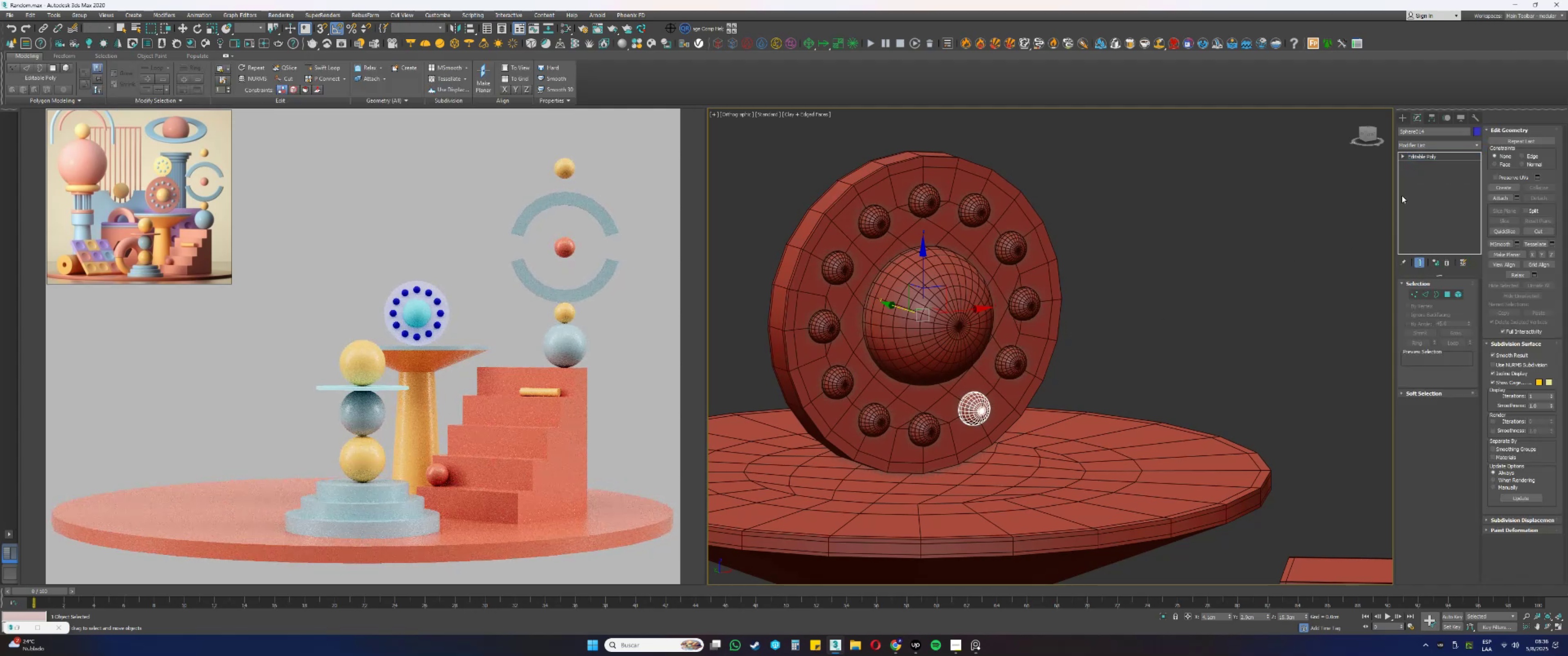 
right_click([1422, 156])
 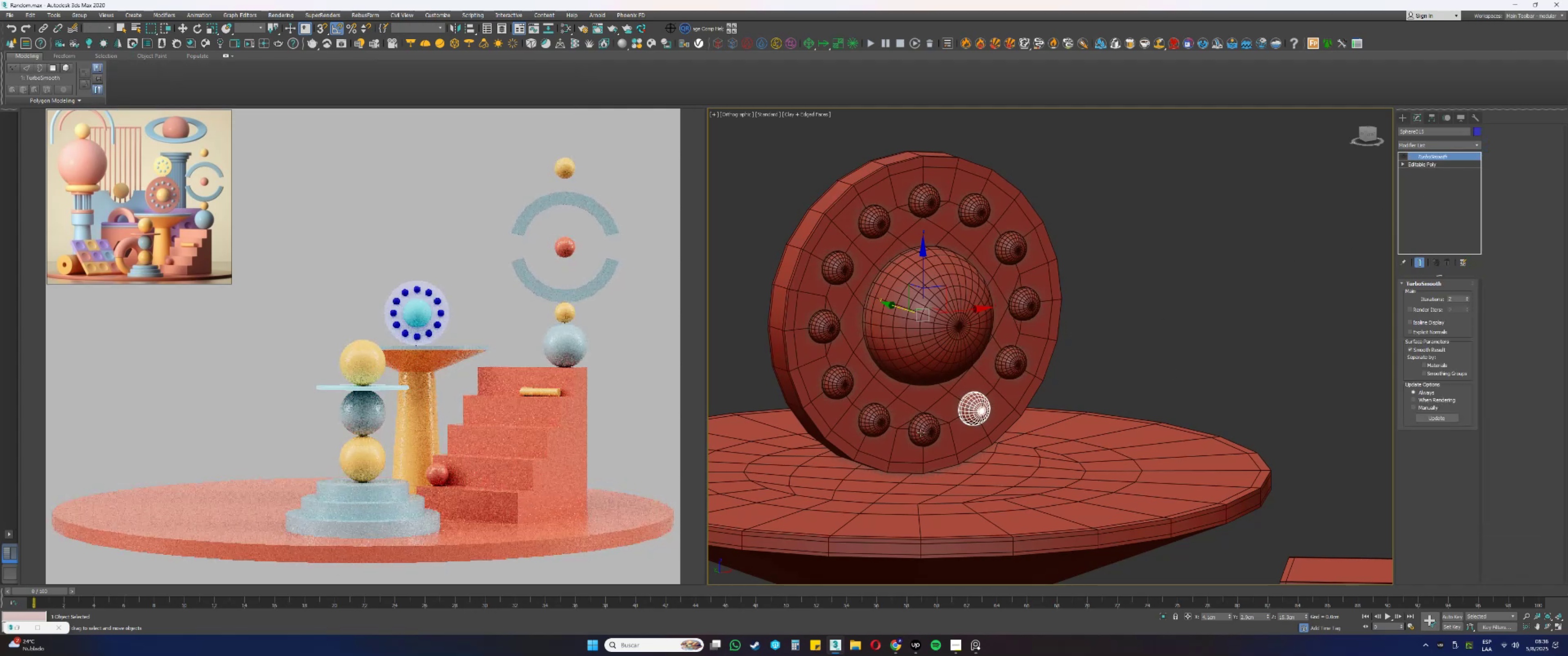 
left_click([914, 430])
 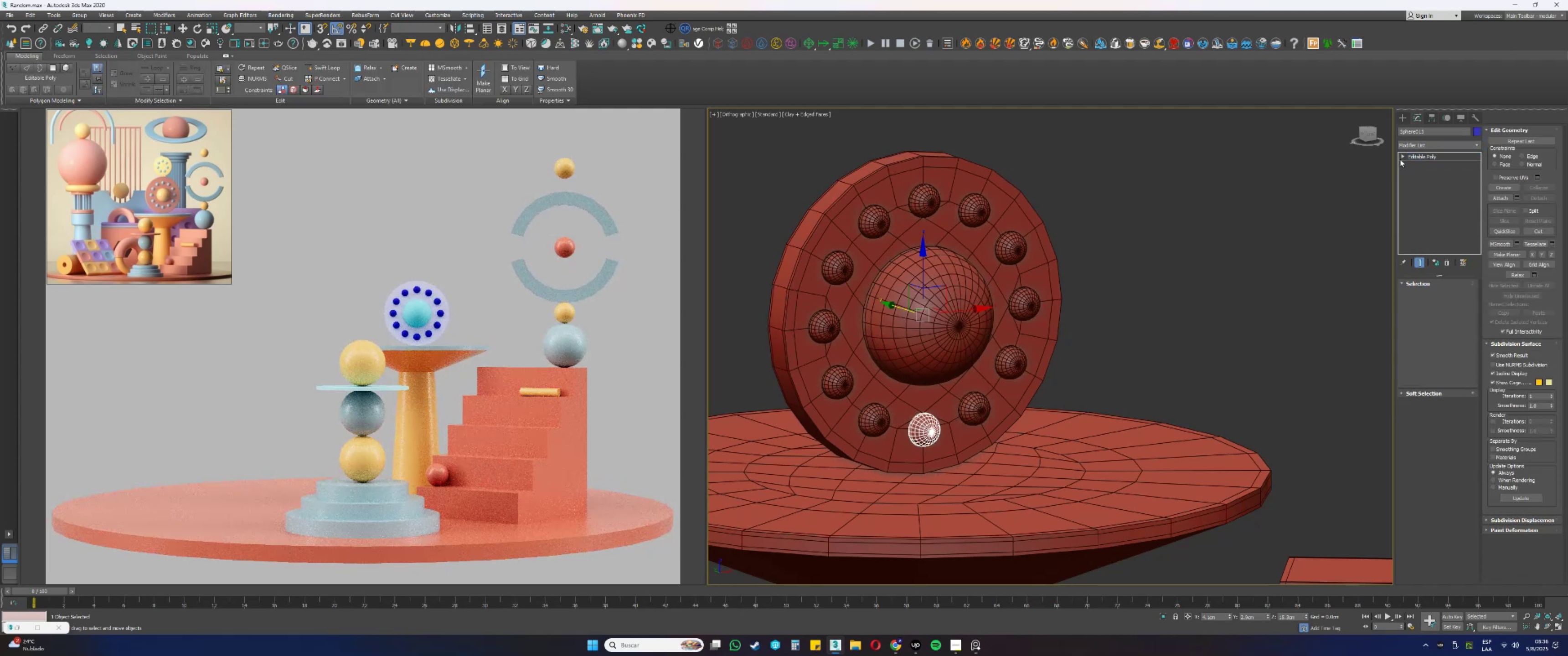 
right_click([1412, 157])
 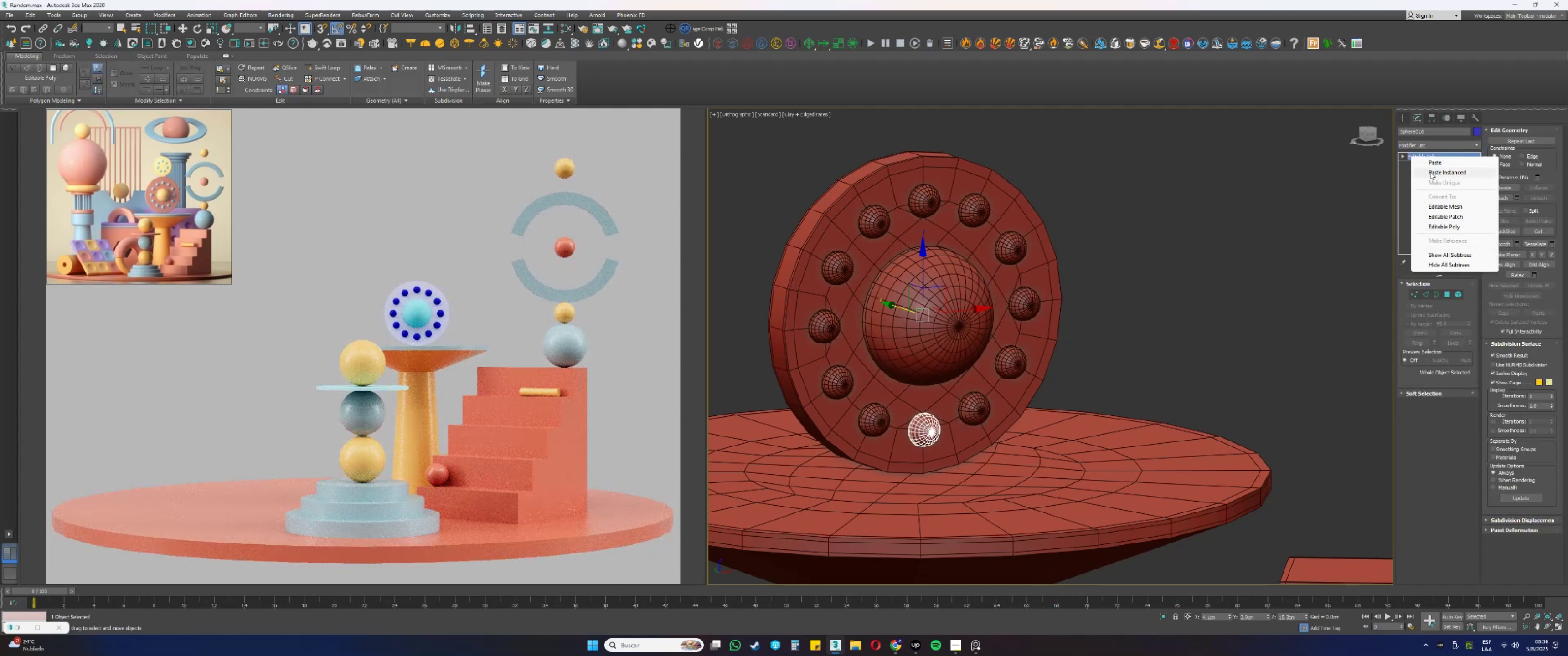 
left_click([1433, 174])
 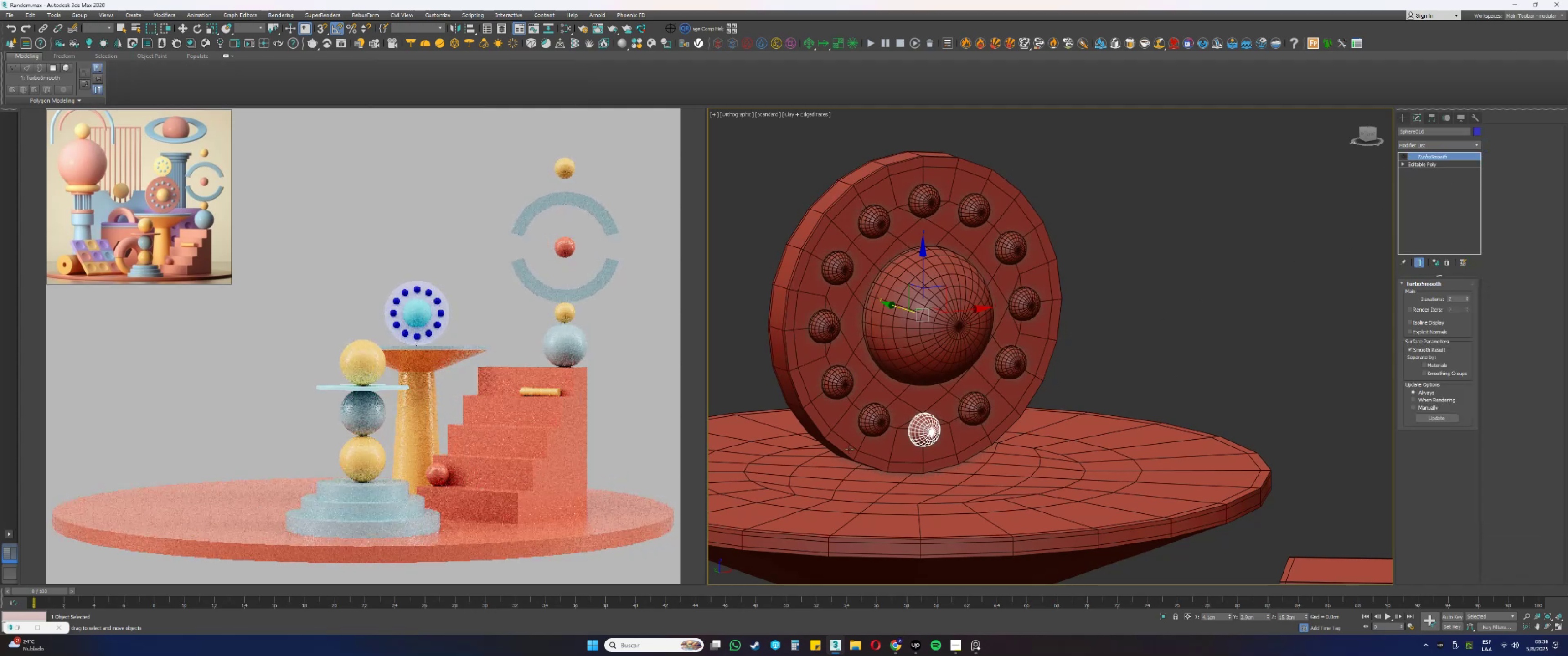 
left_click([862, 430])
 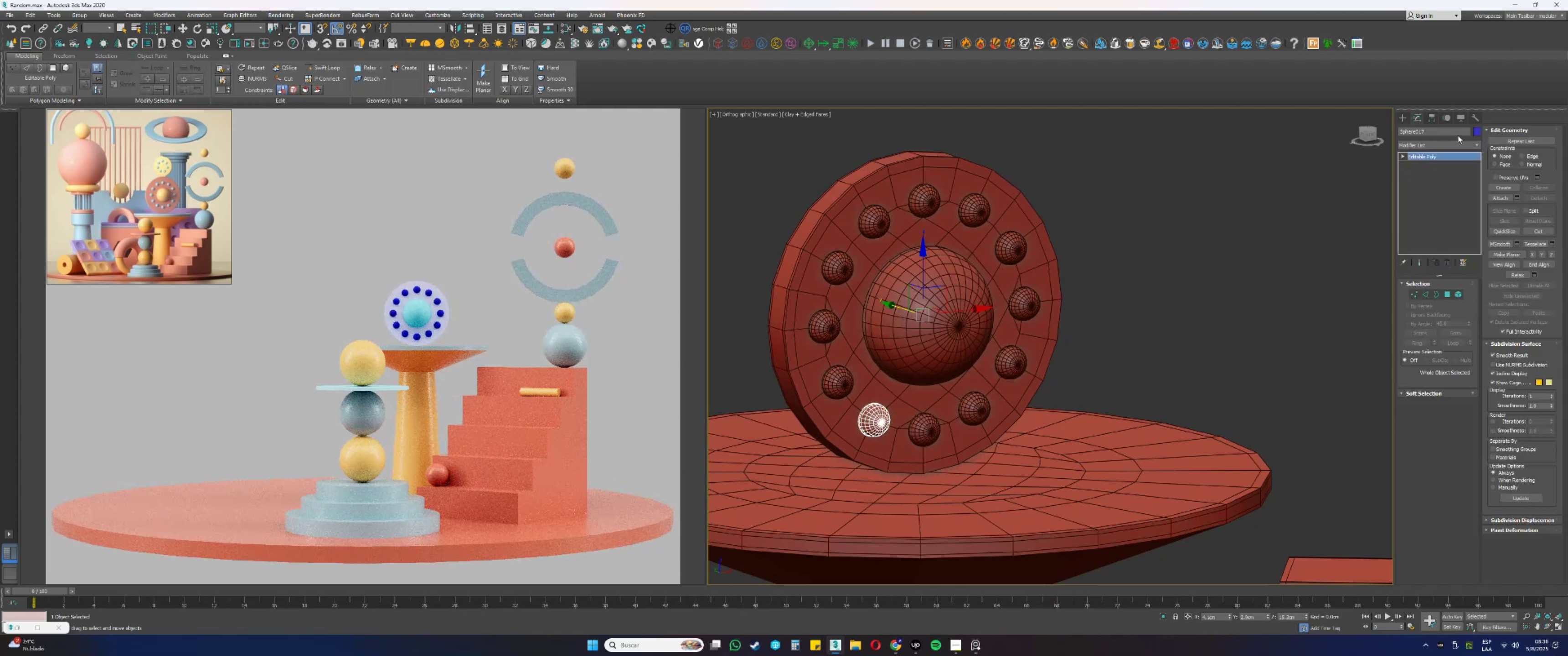 
right_click([1428, 155])
 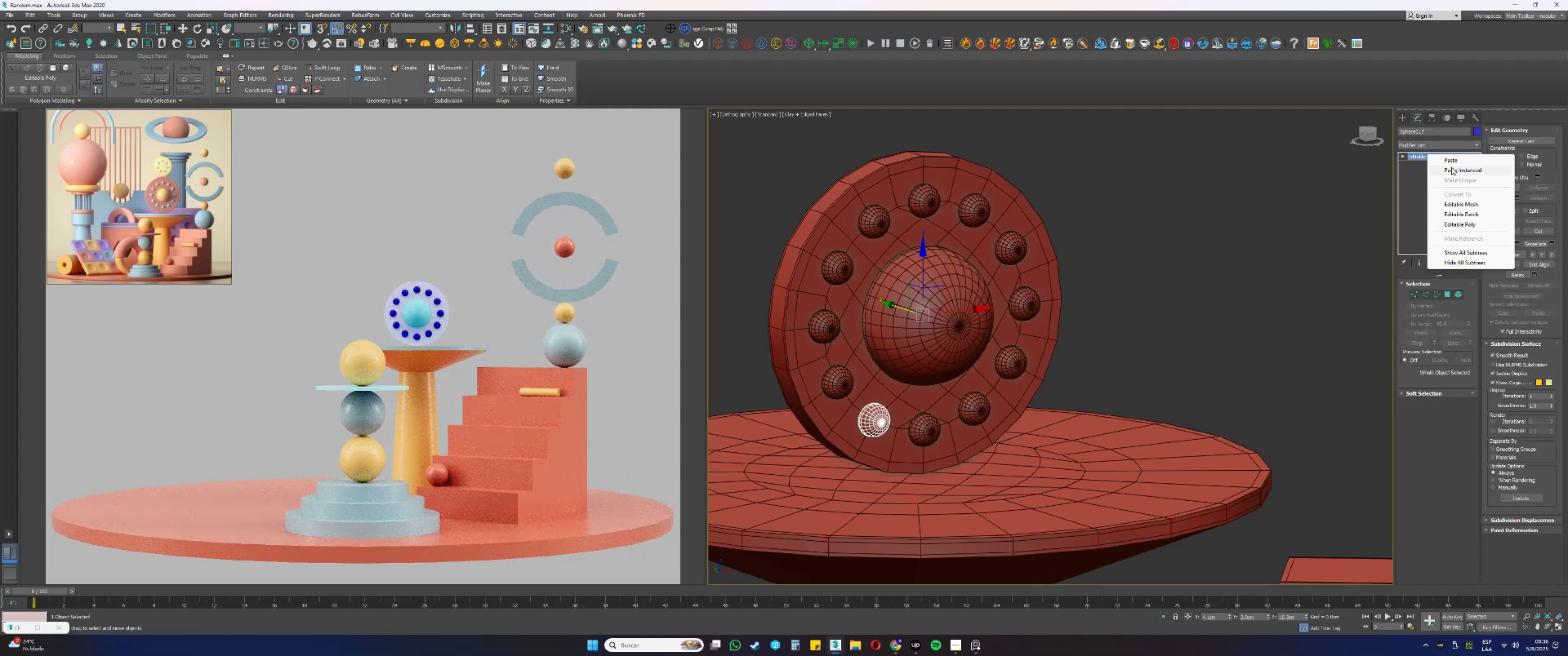 
left_click([1453, 169])
 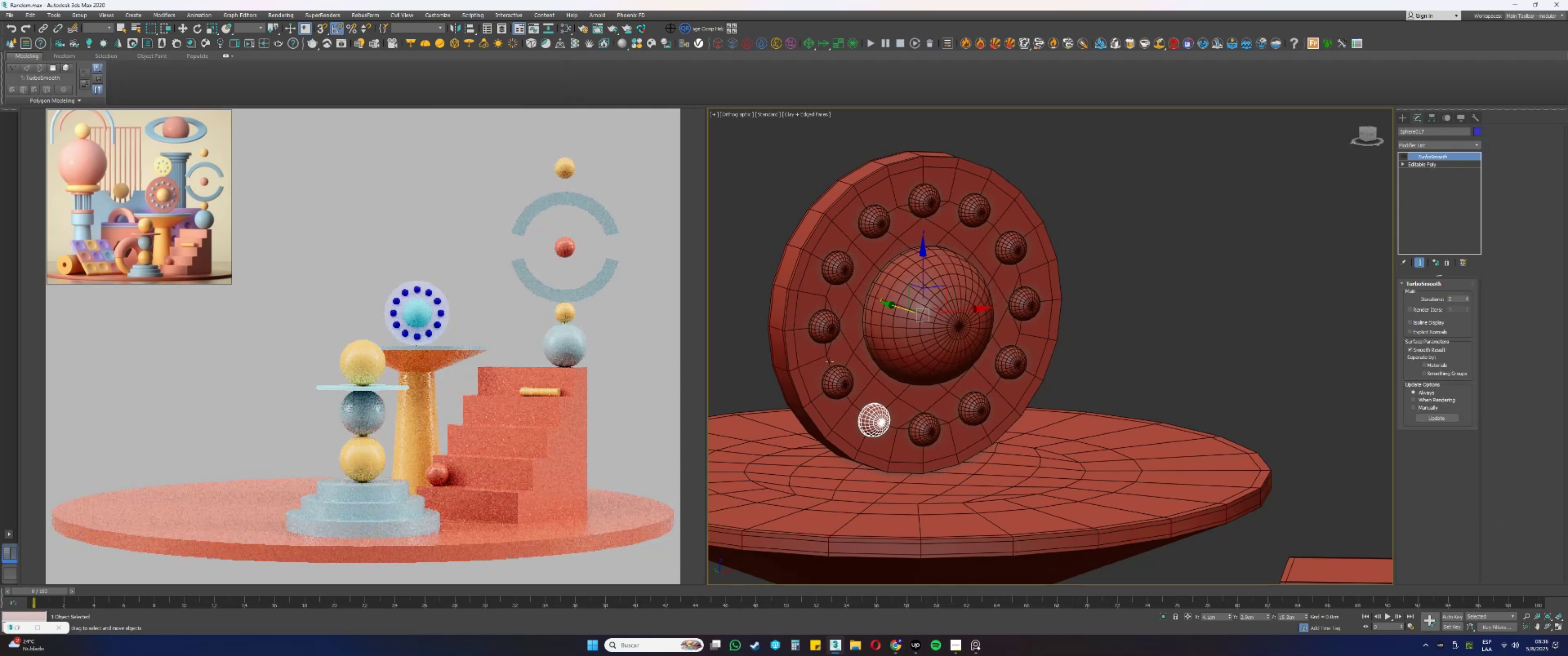 
left_click([846, 379])
 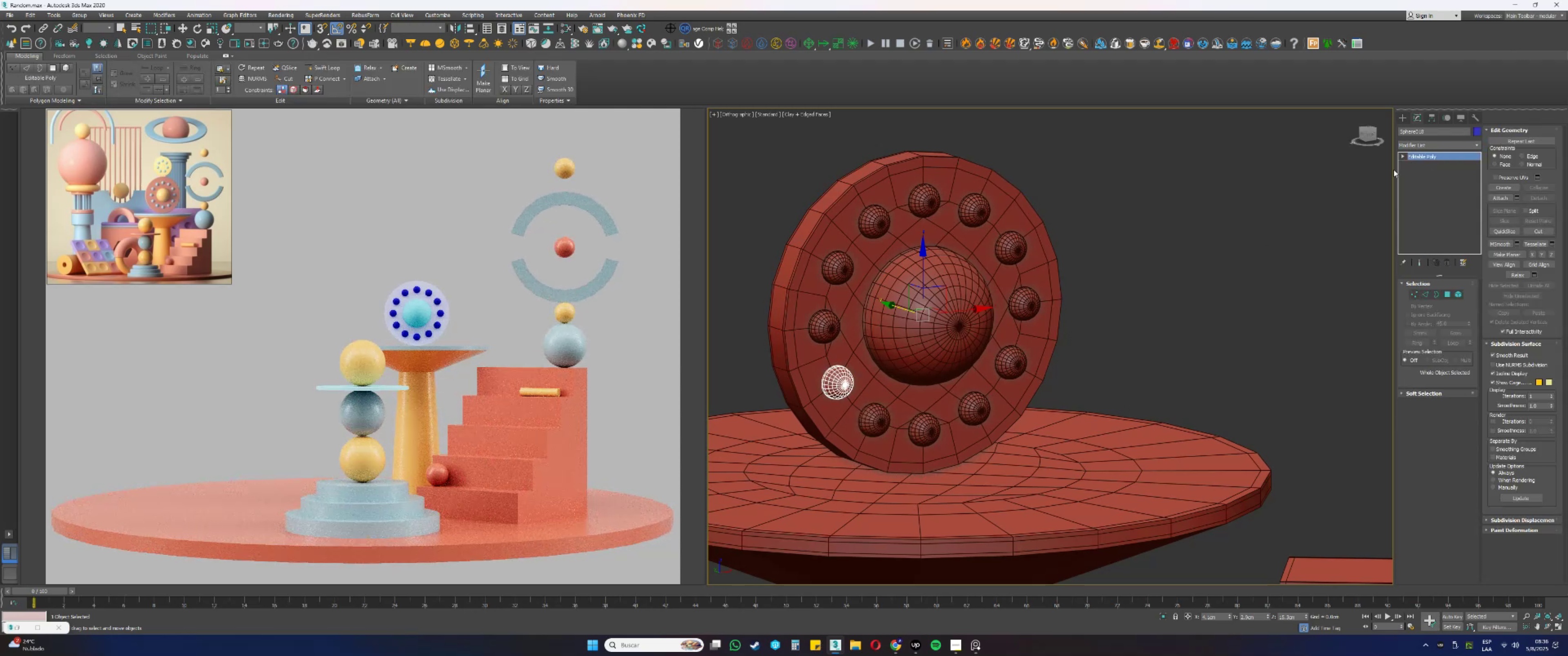 
right_click([1417, 155])
 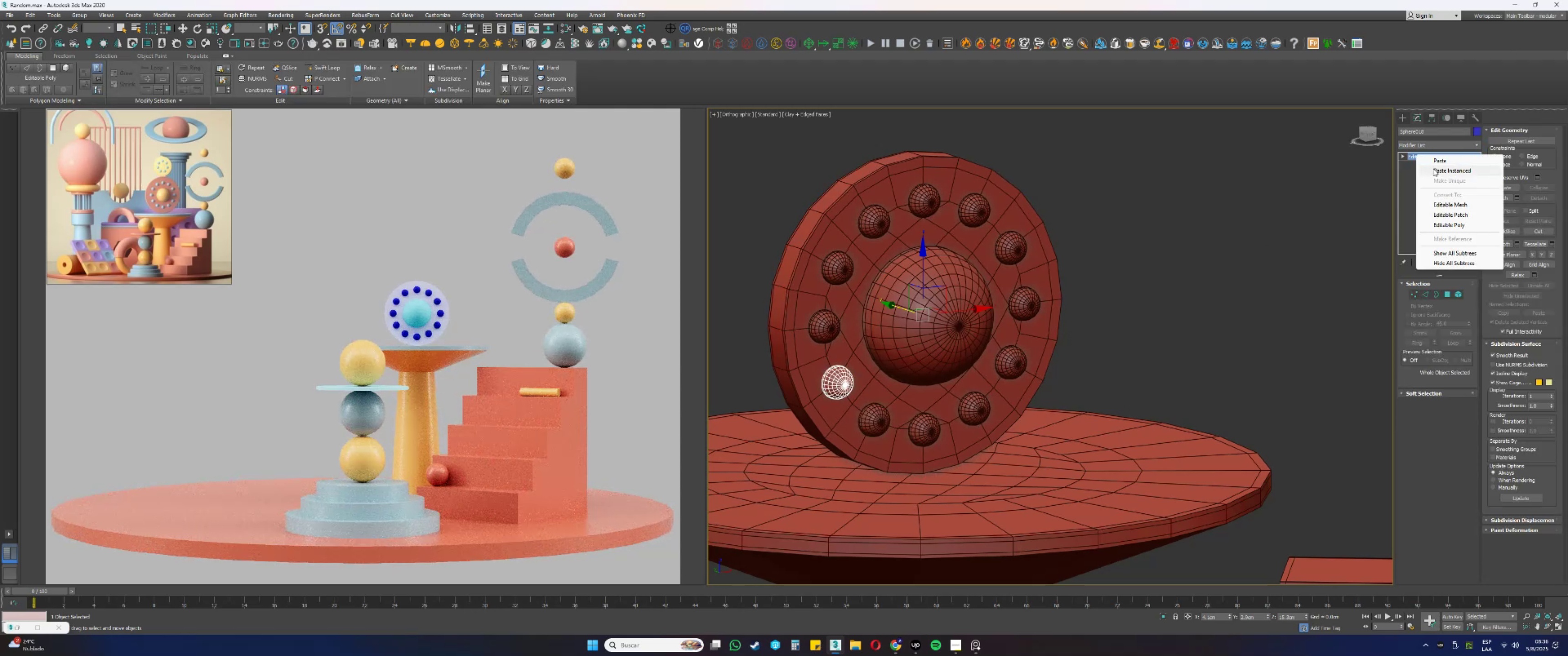 
left_click([1439, 170])
 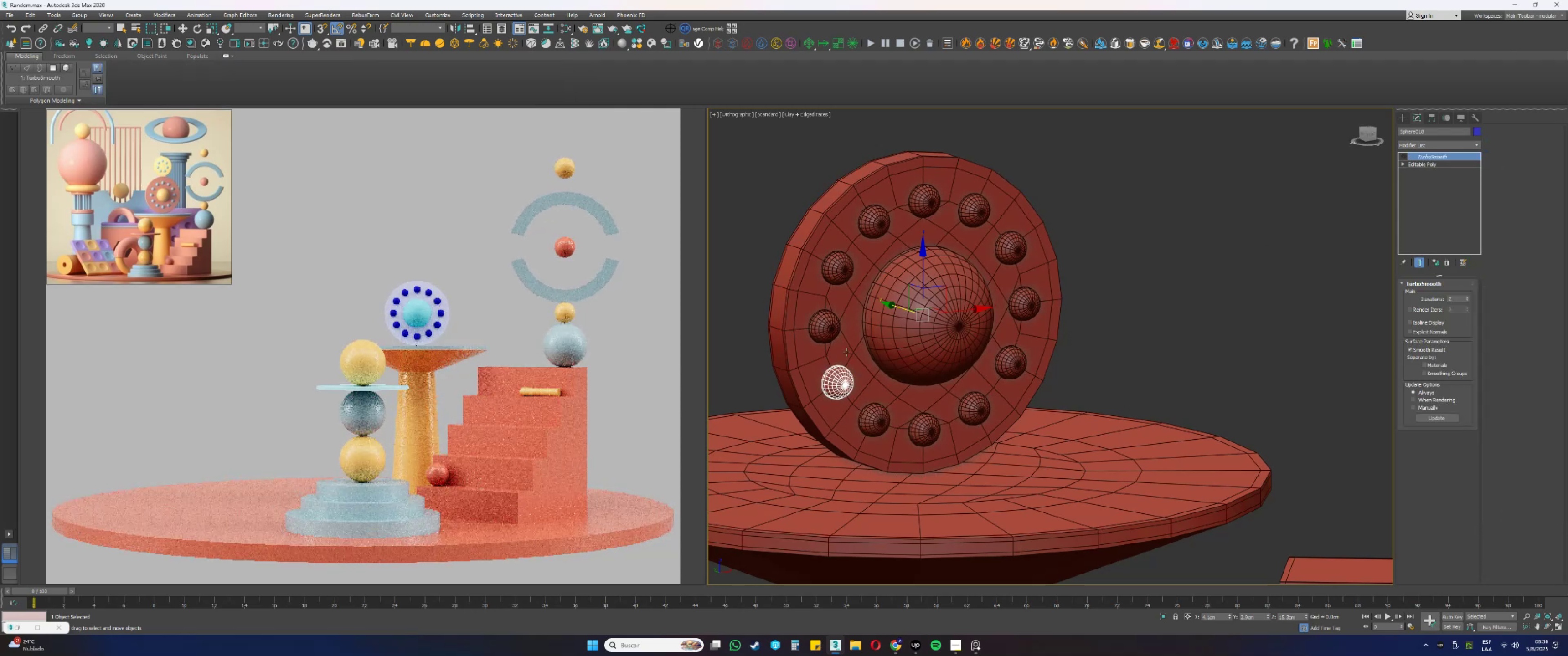 
left_click([828, 326])
 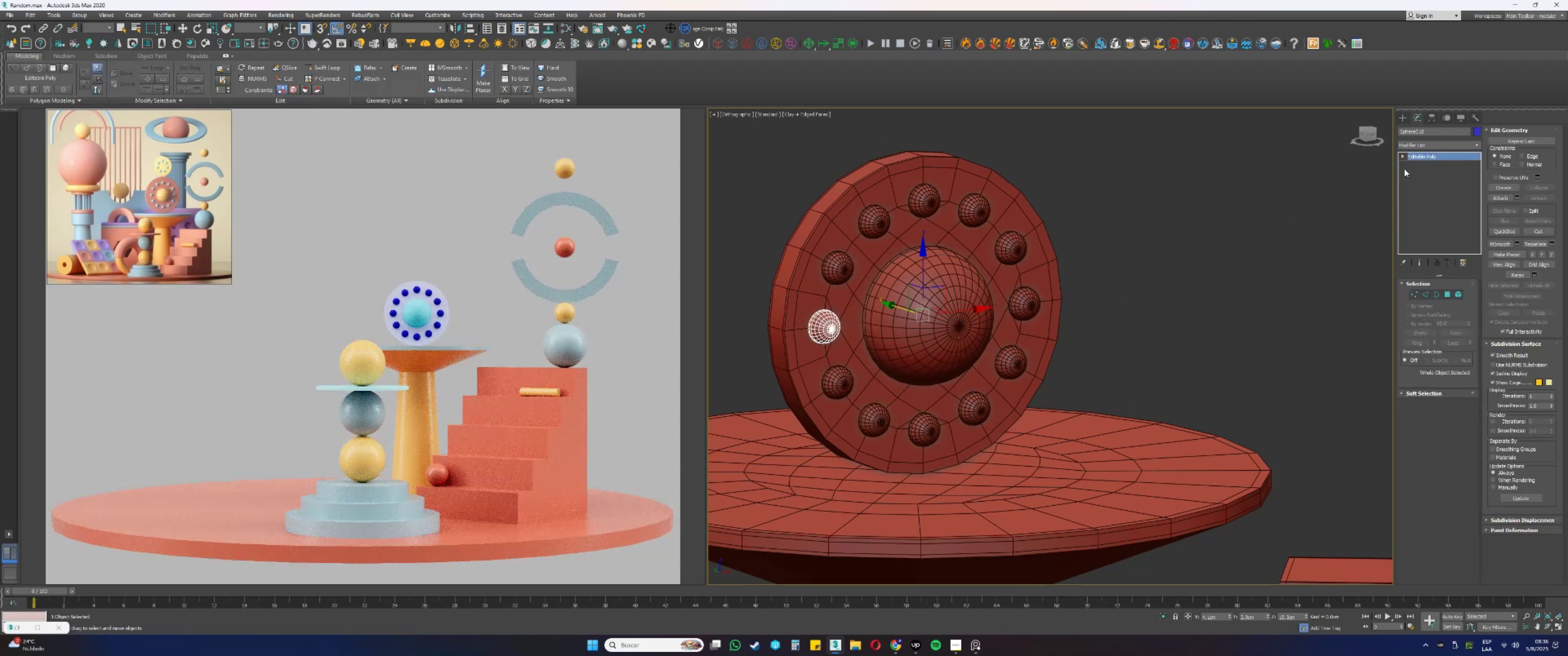 
right_click([1417, 156])
 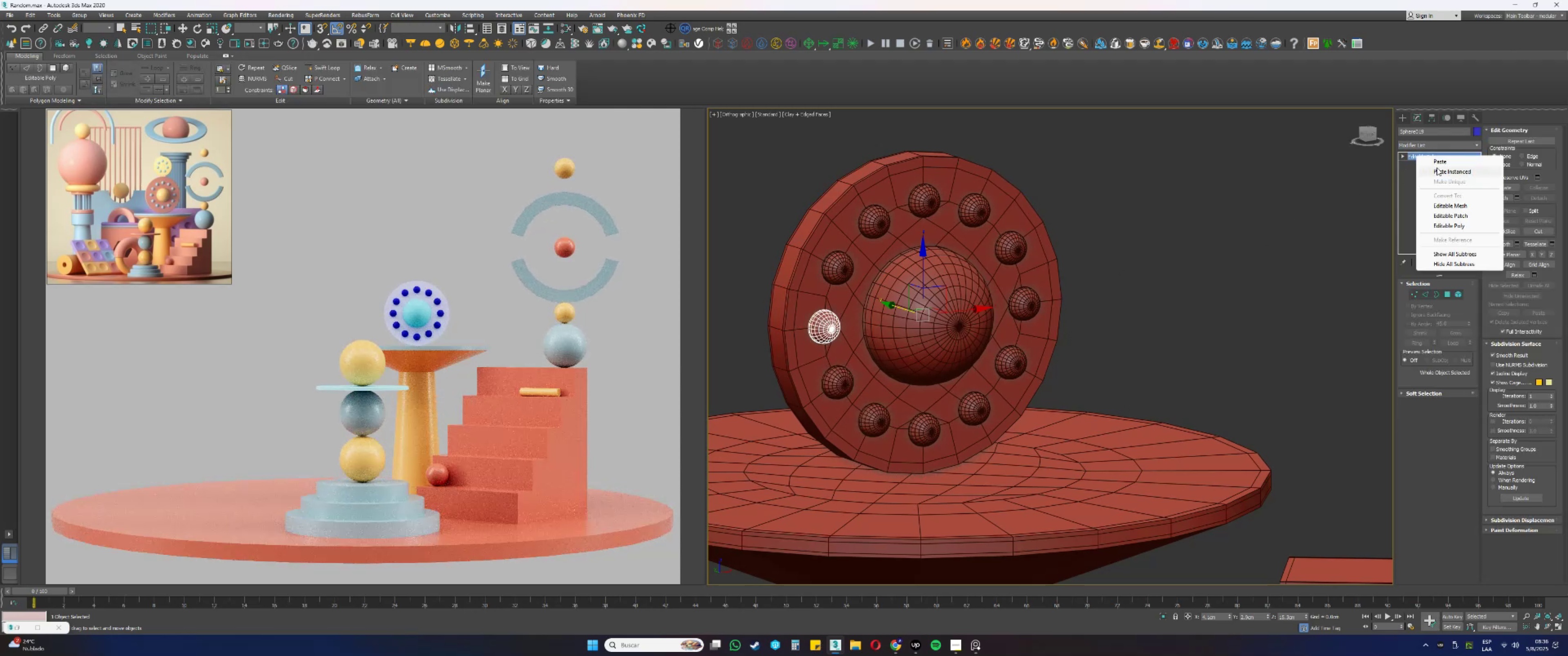 
left_click([1438, 173])
 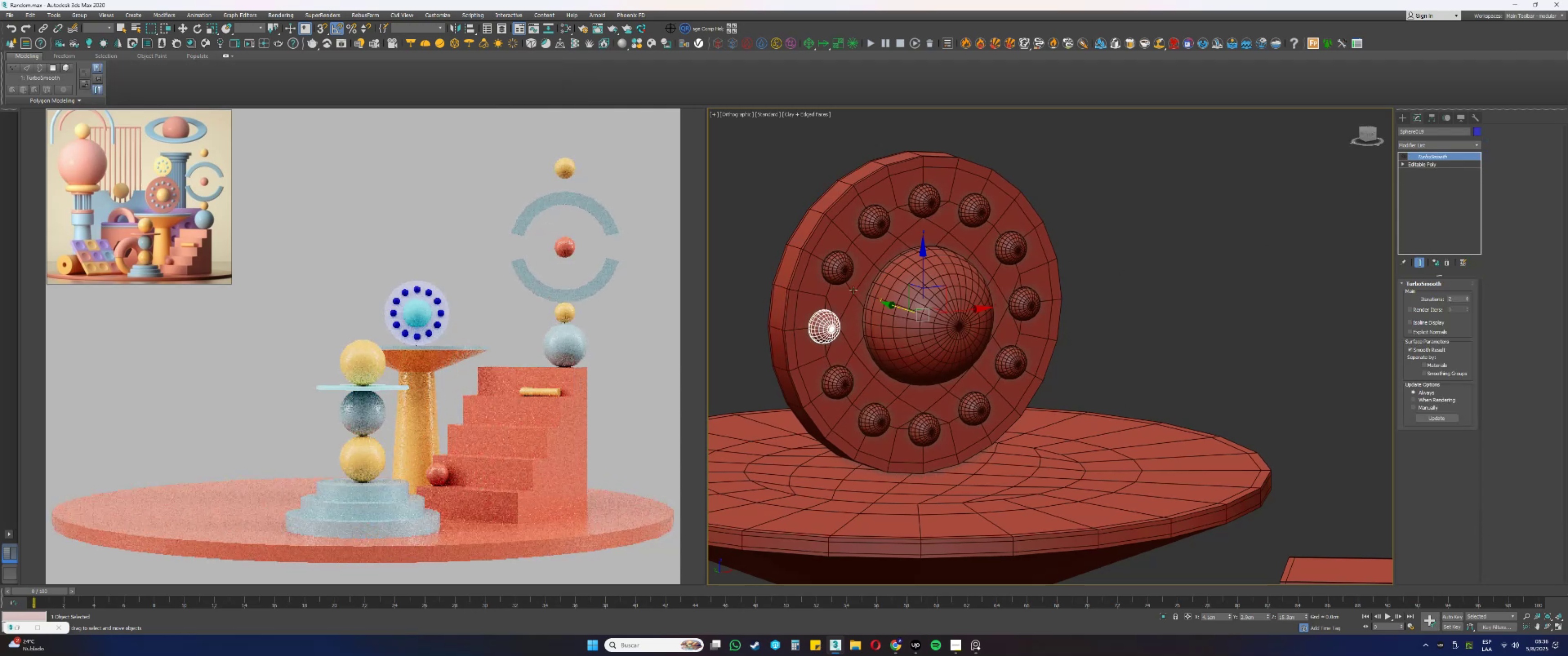 
left_click([843, 272])
 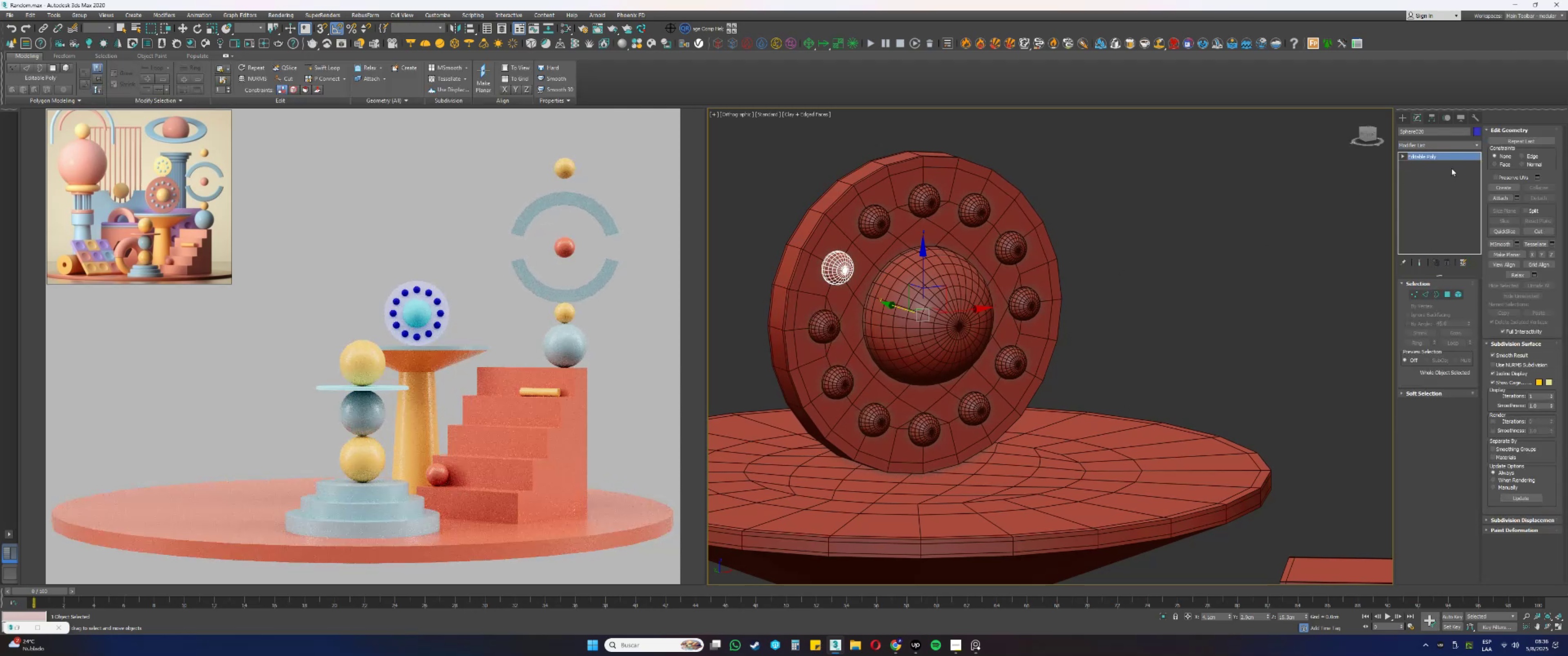 
right_click([1428, 158])
 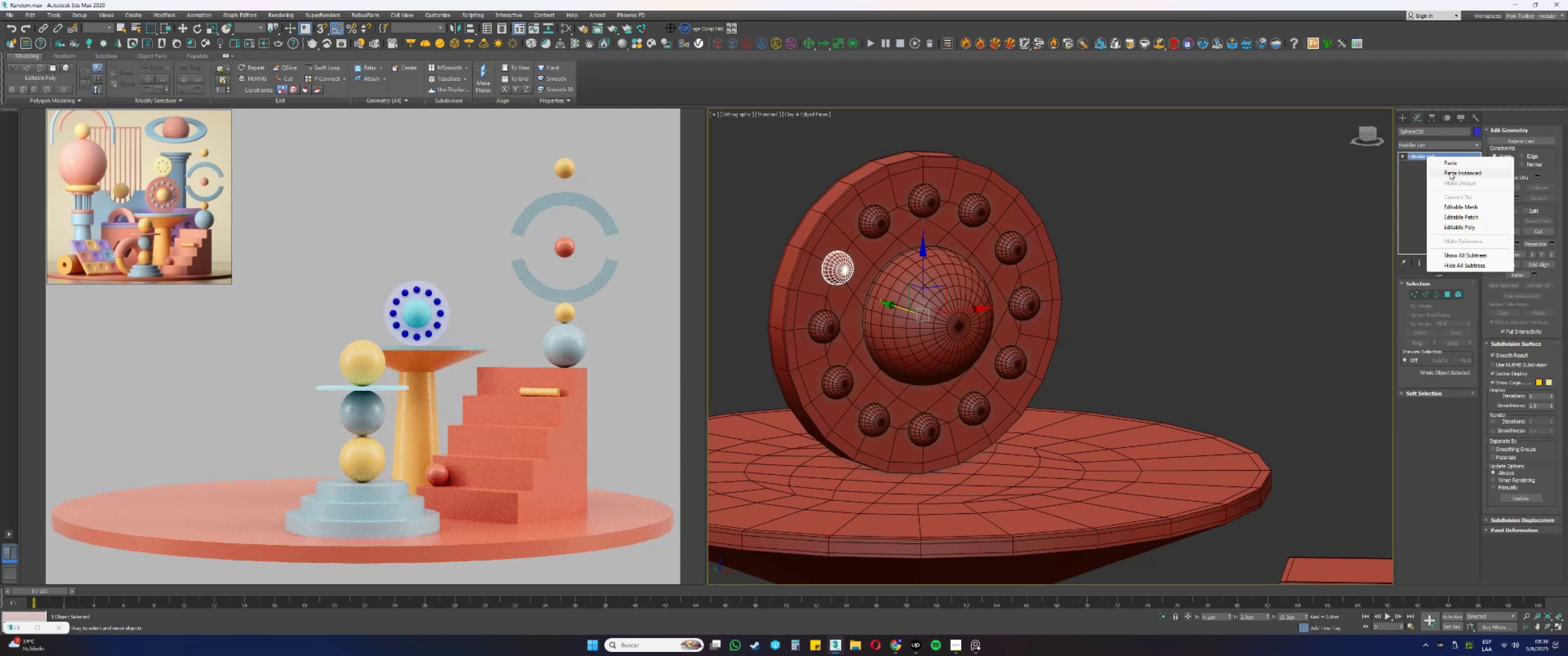 
left_click([1449, 171])
 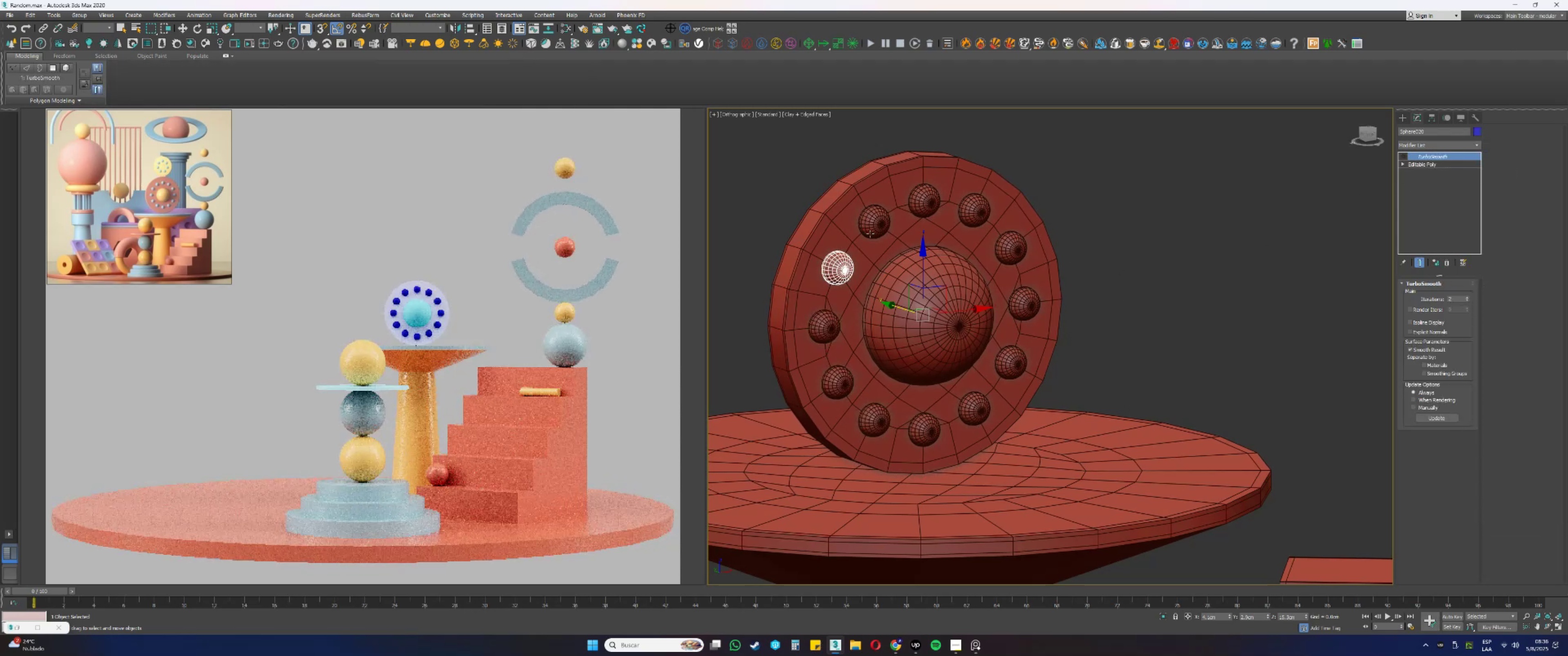 
left_click([876, 225])
 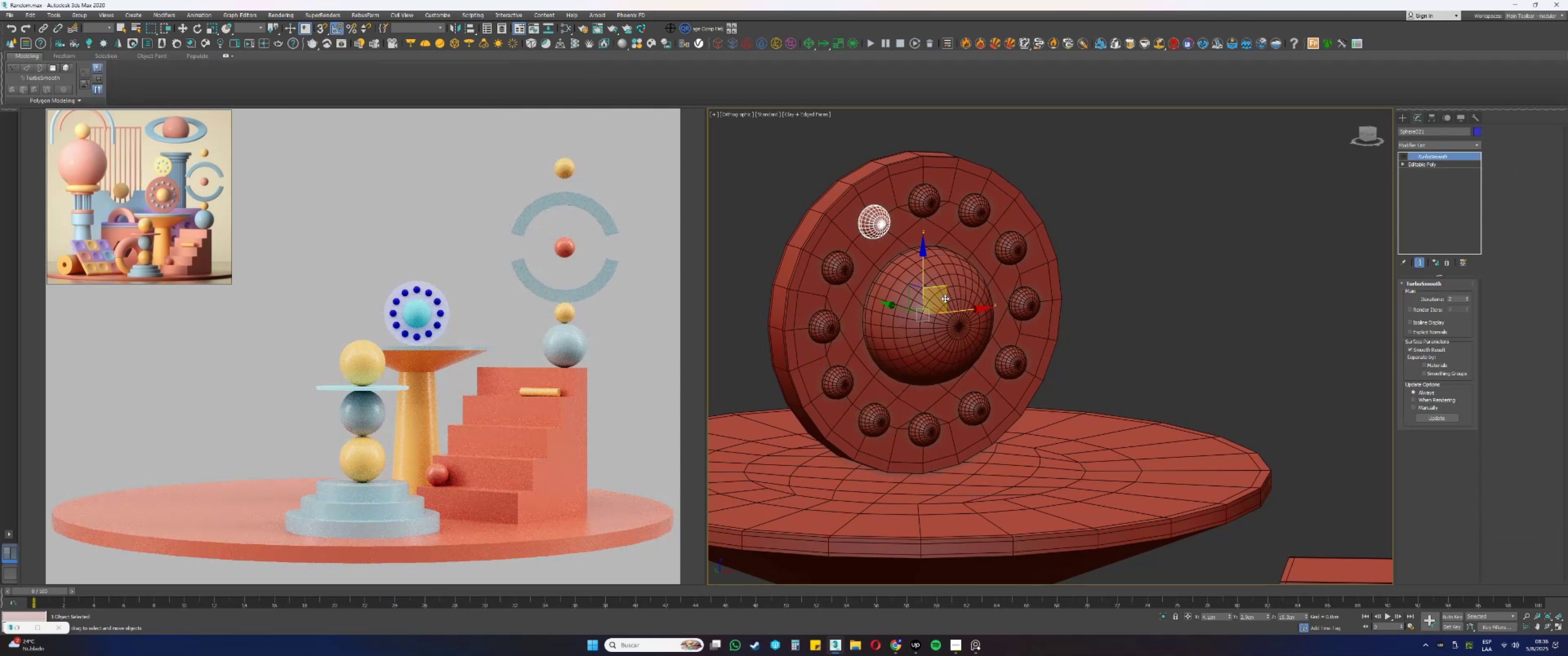 
left_click([962, 279])
 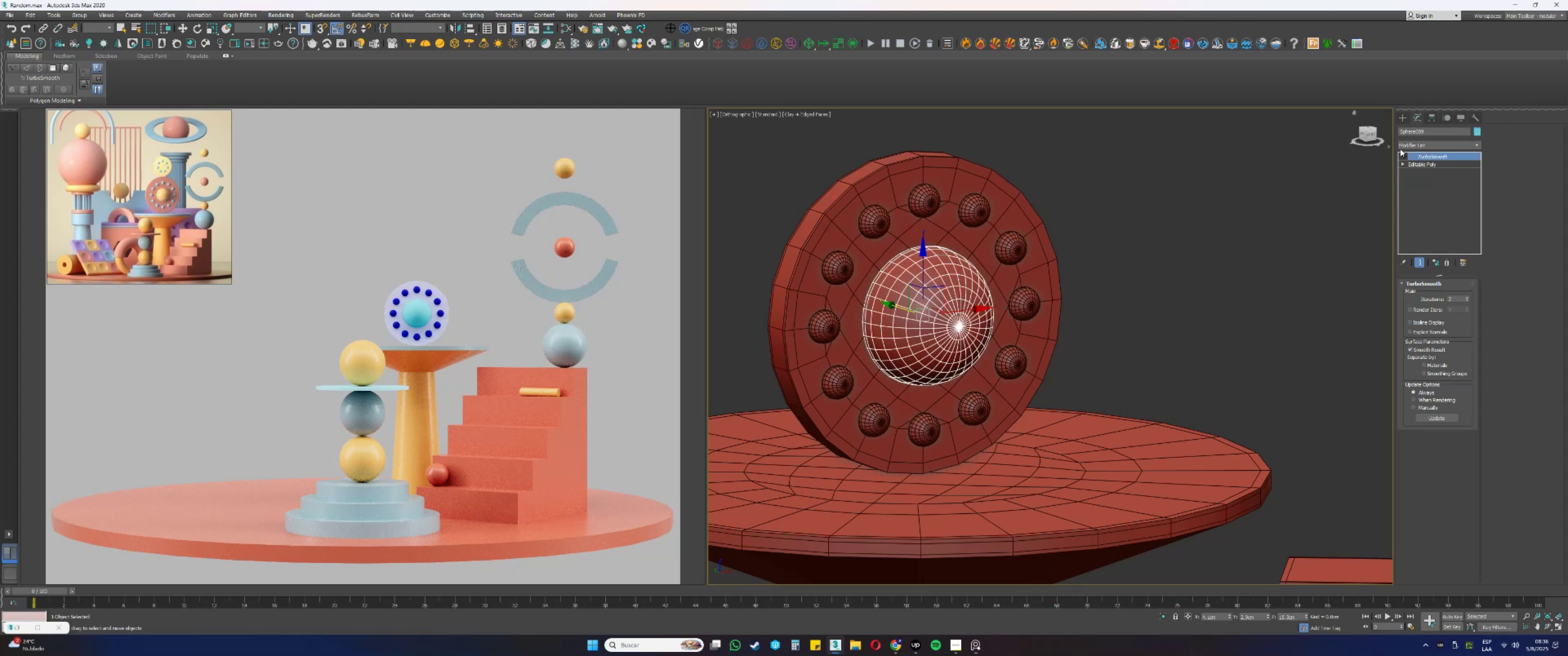 
left_click([1404, 154])
 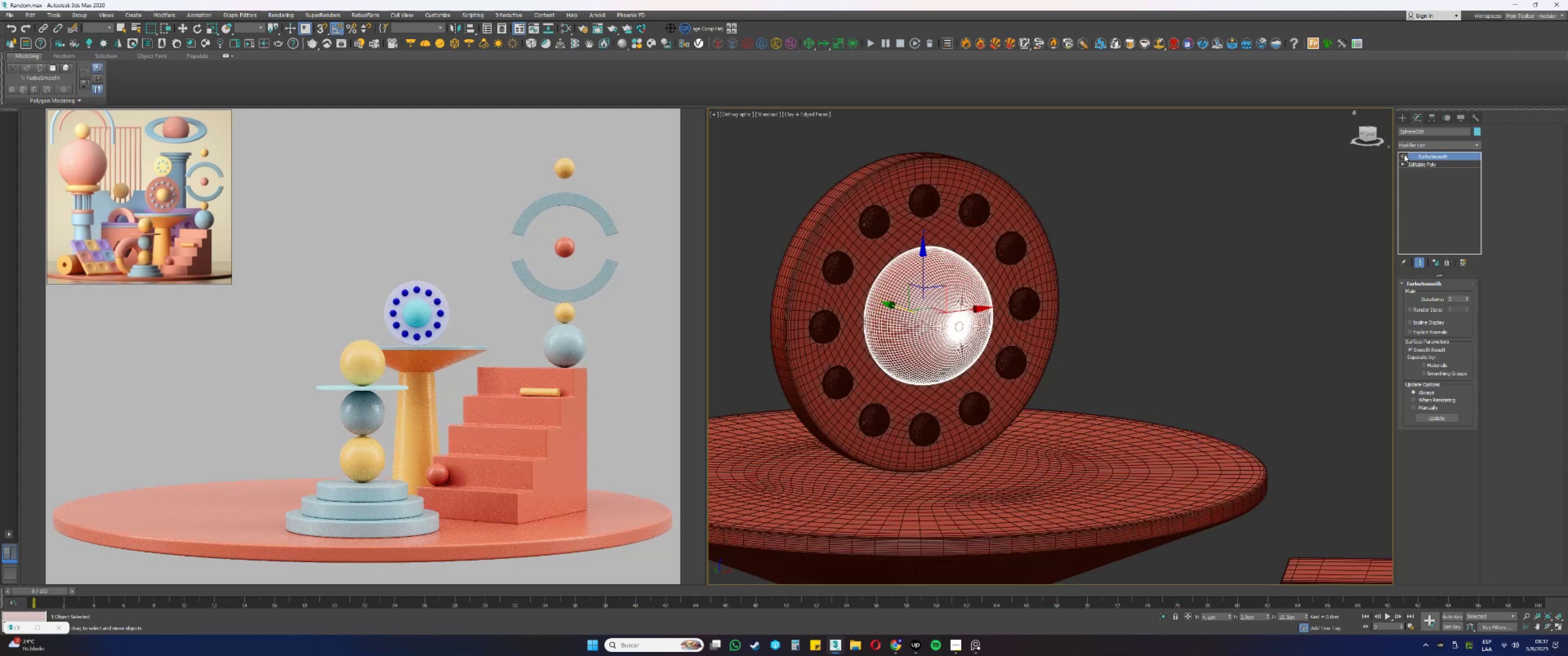 
left_click([1404, 154])
 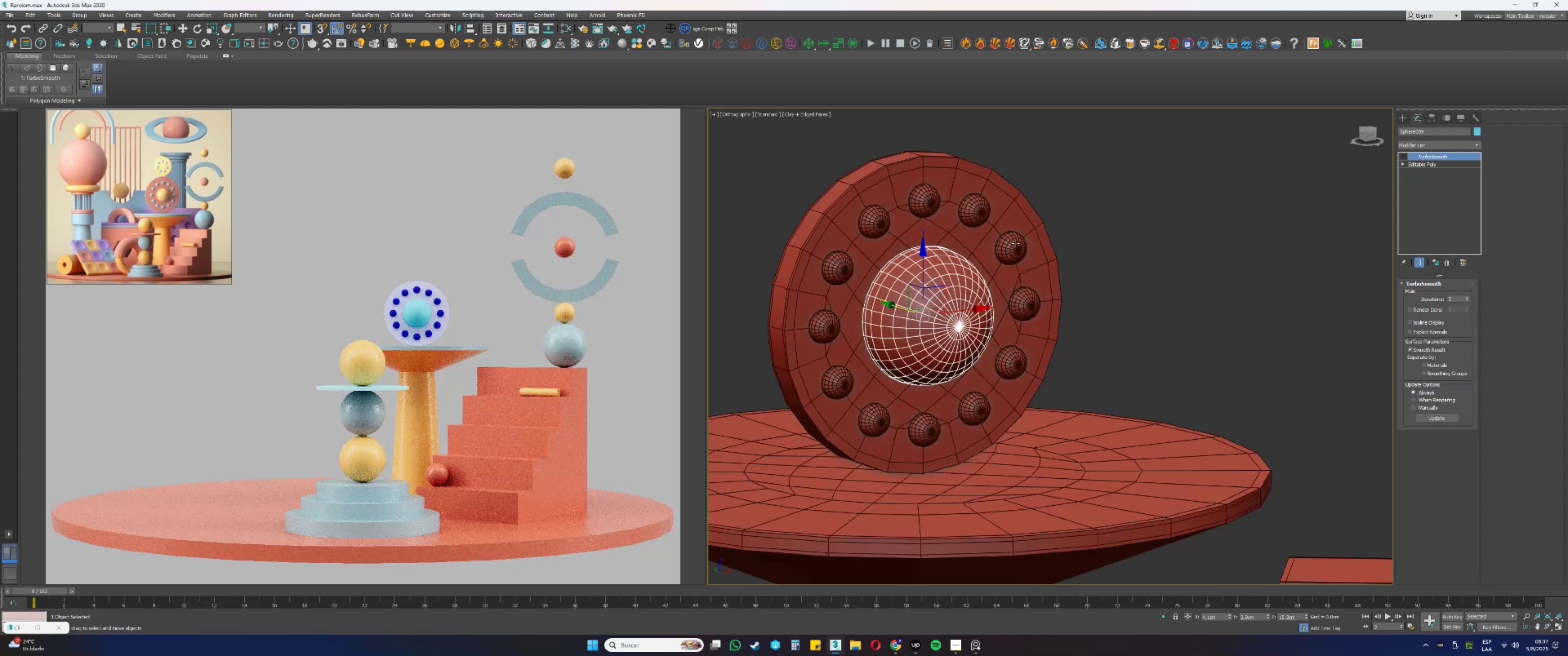 
left_click([981, 214])
 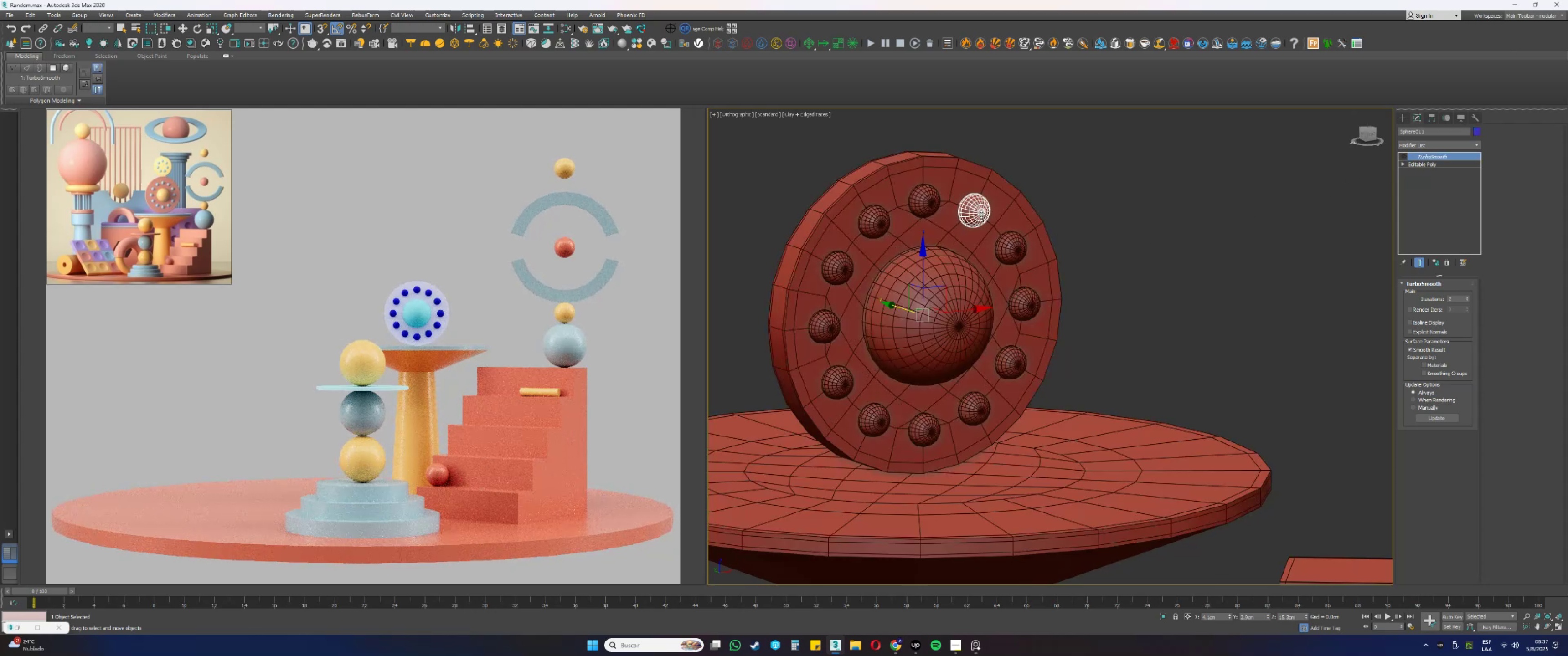 
key(Control+ControlLeft)
 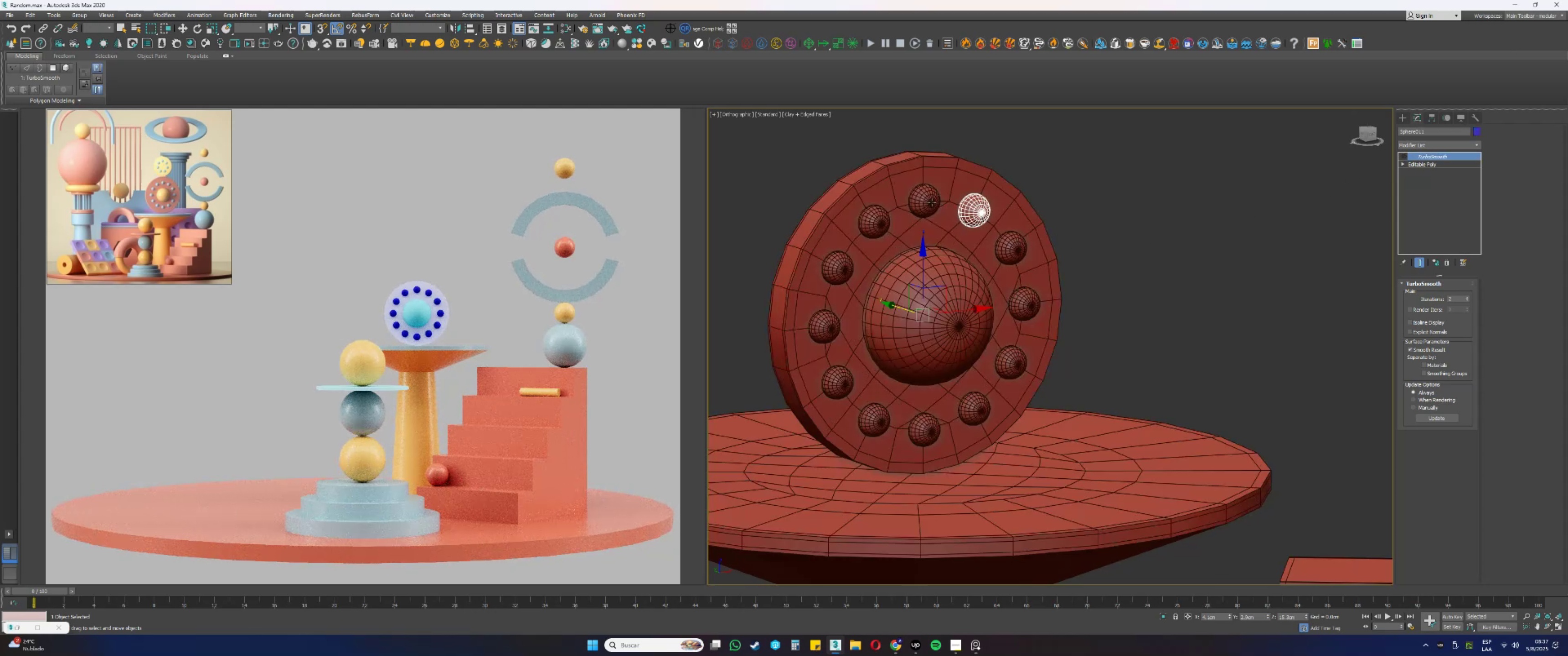 
key(M)
 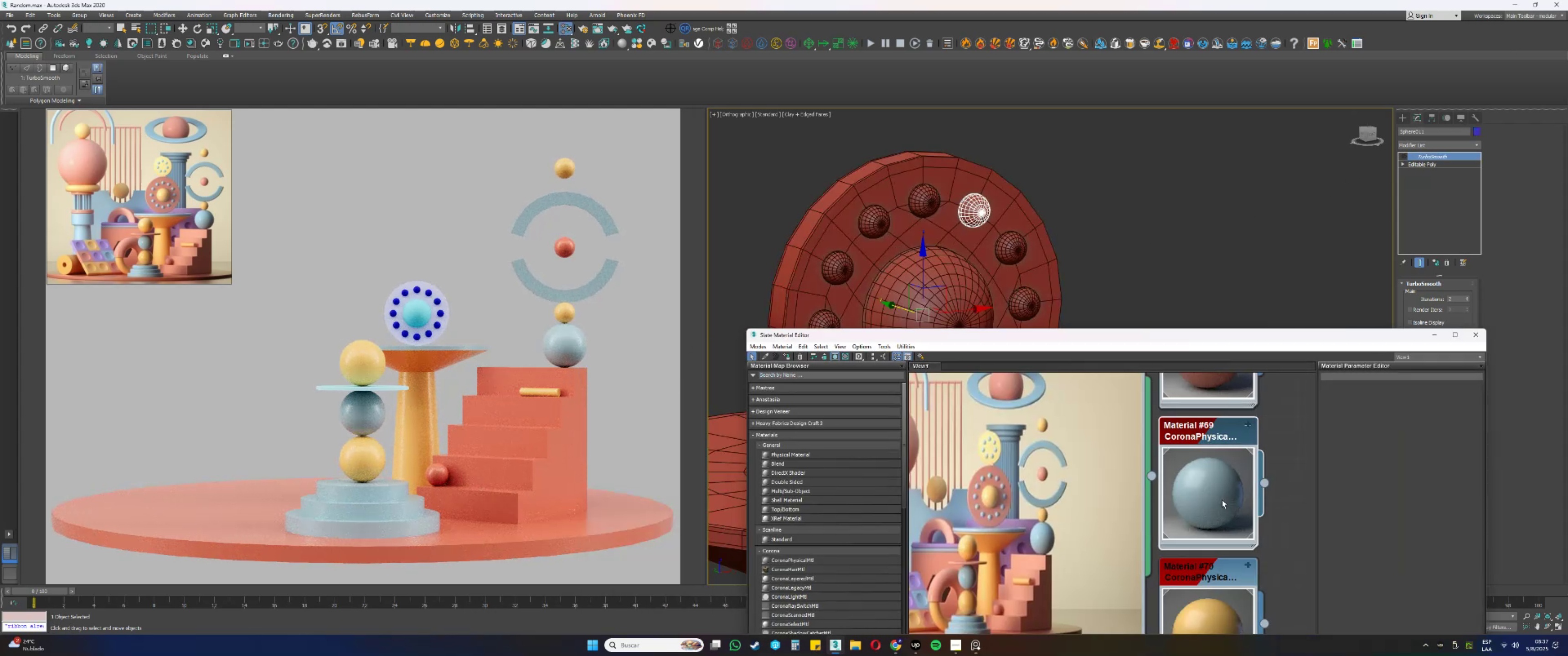 
left_click([952, 236])
 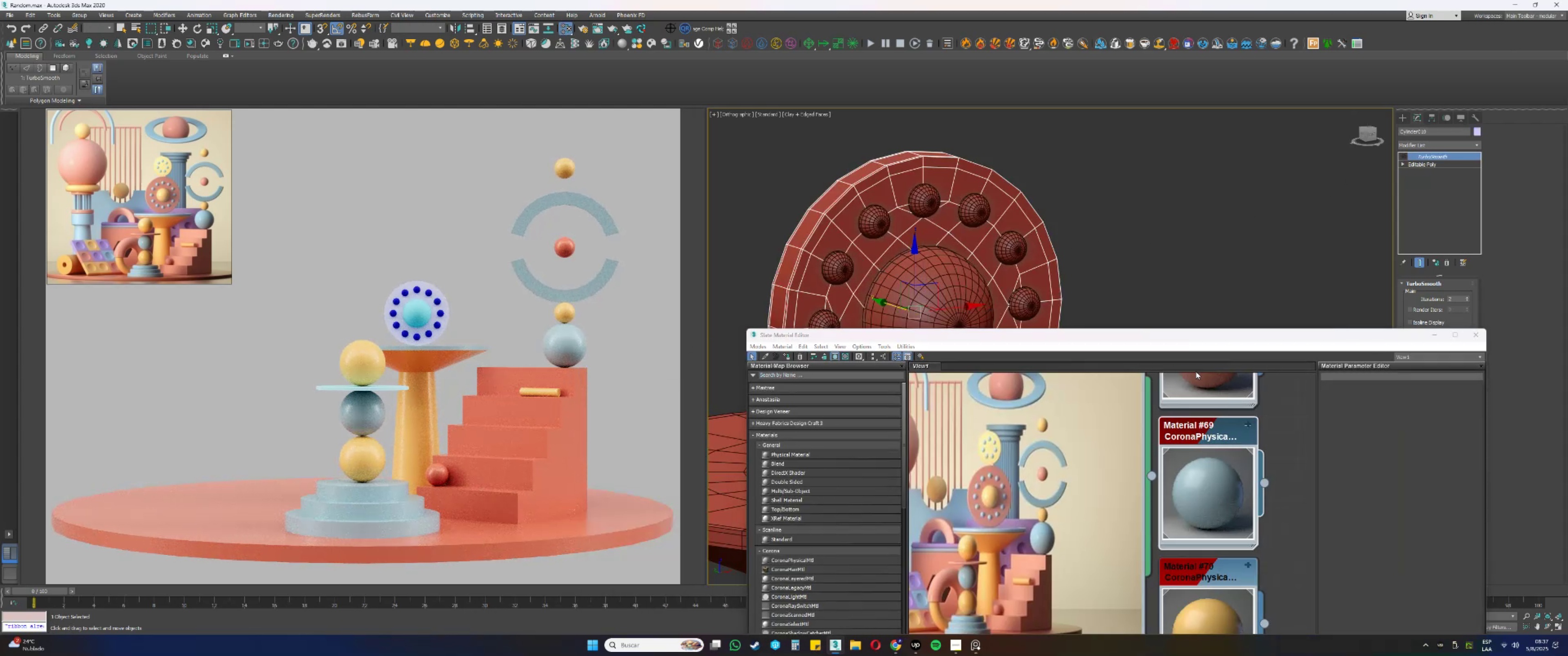 
left_click([1192, 390])
 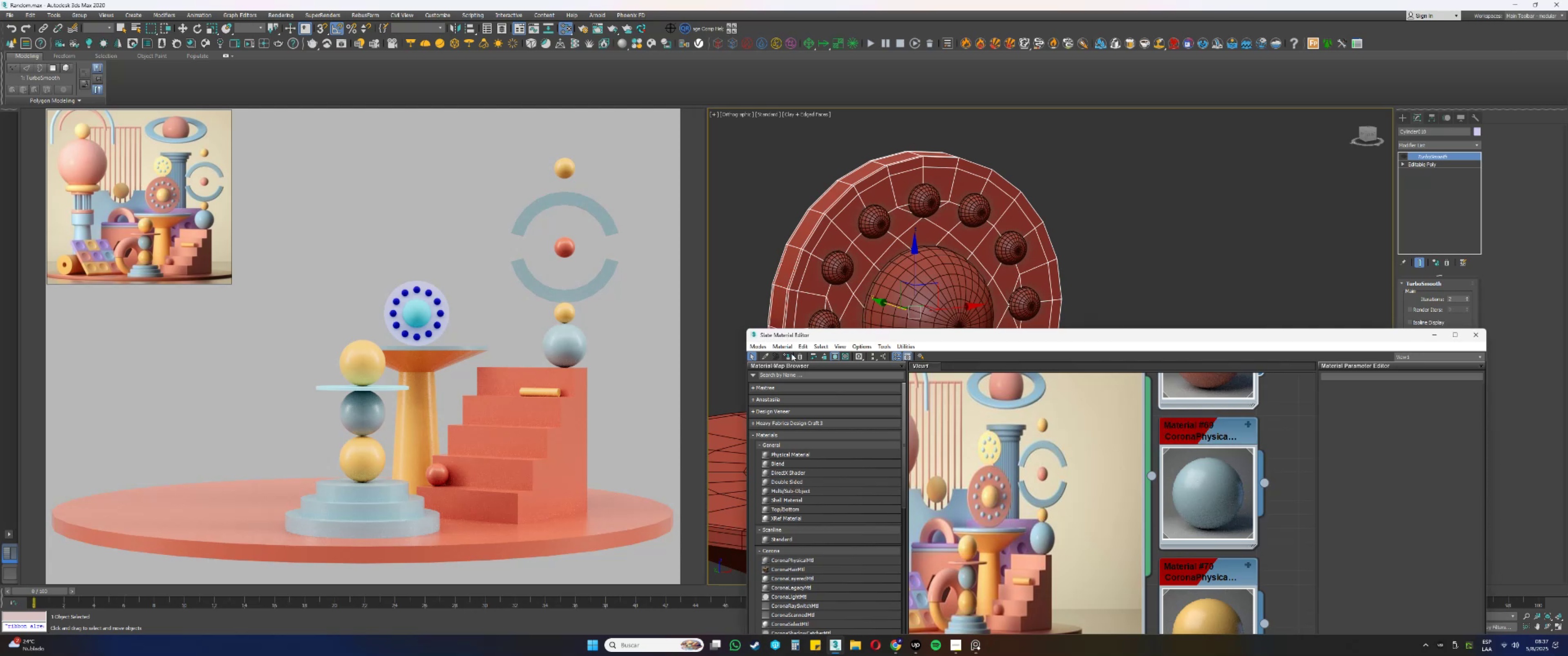 
left_click([789, 358])
 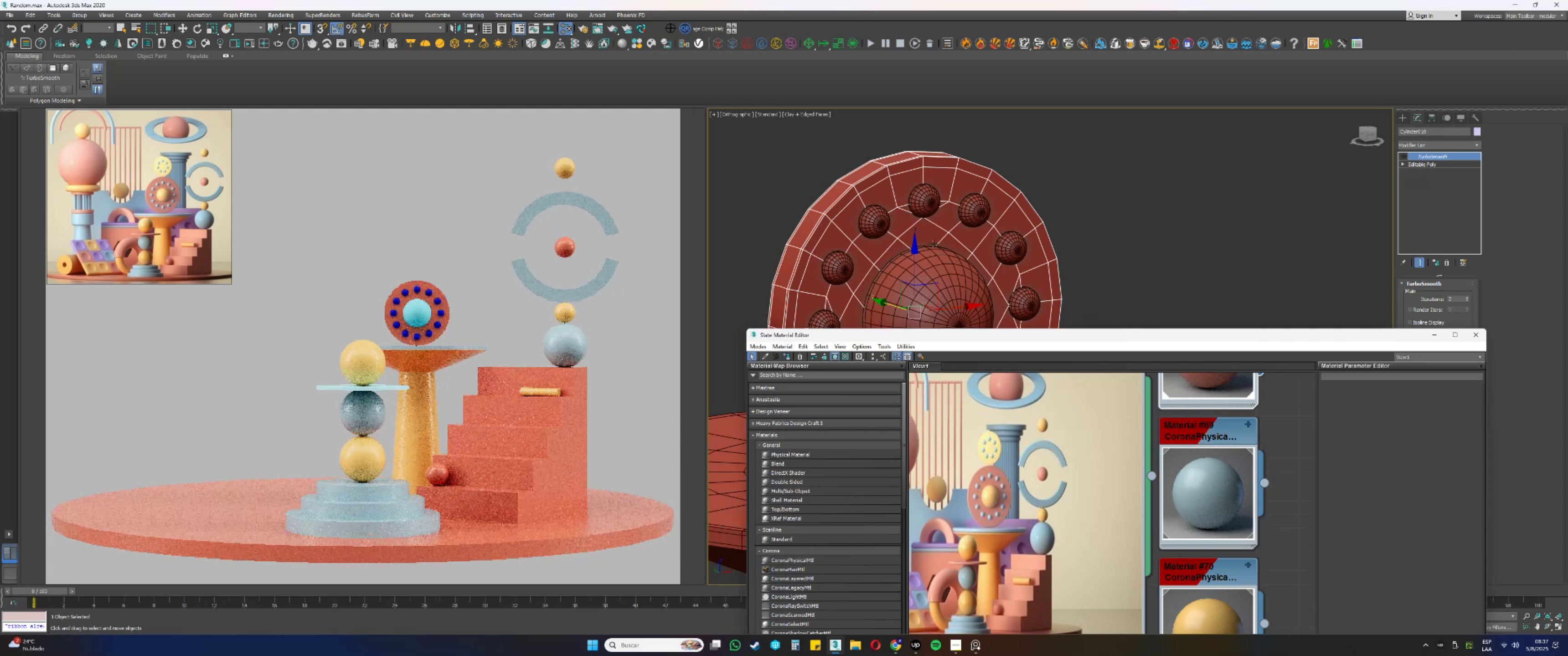 
left_click([927, 209])
 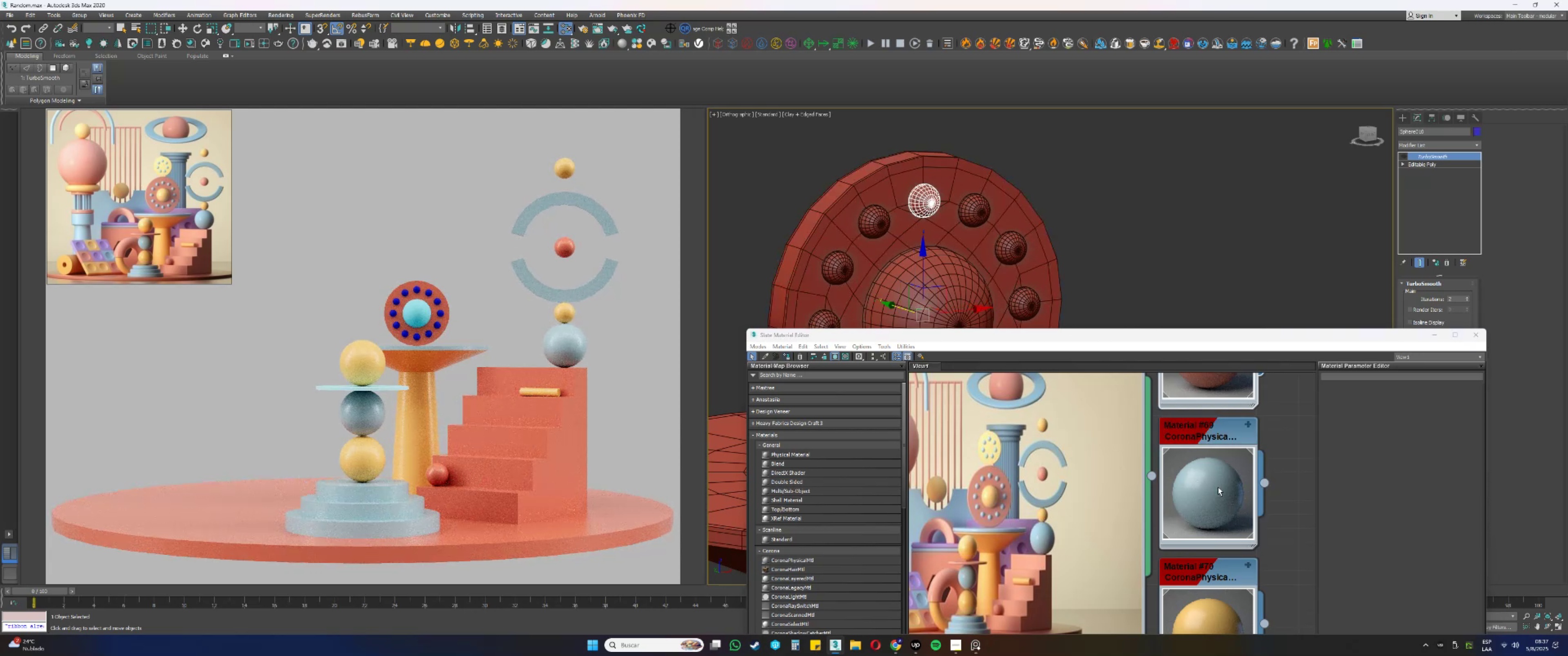 
left_click([1212, 519])
 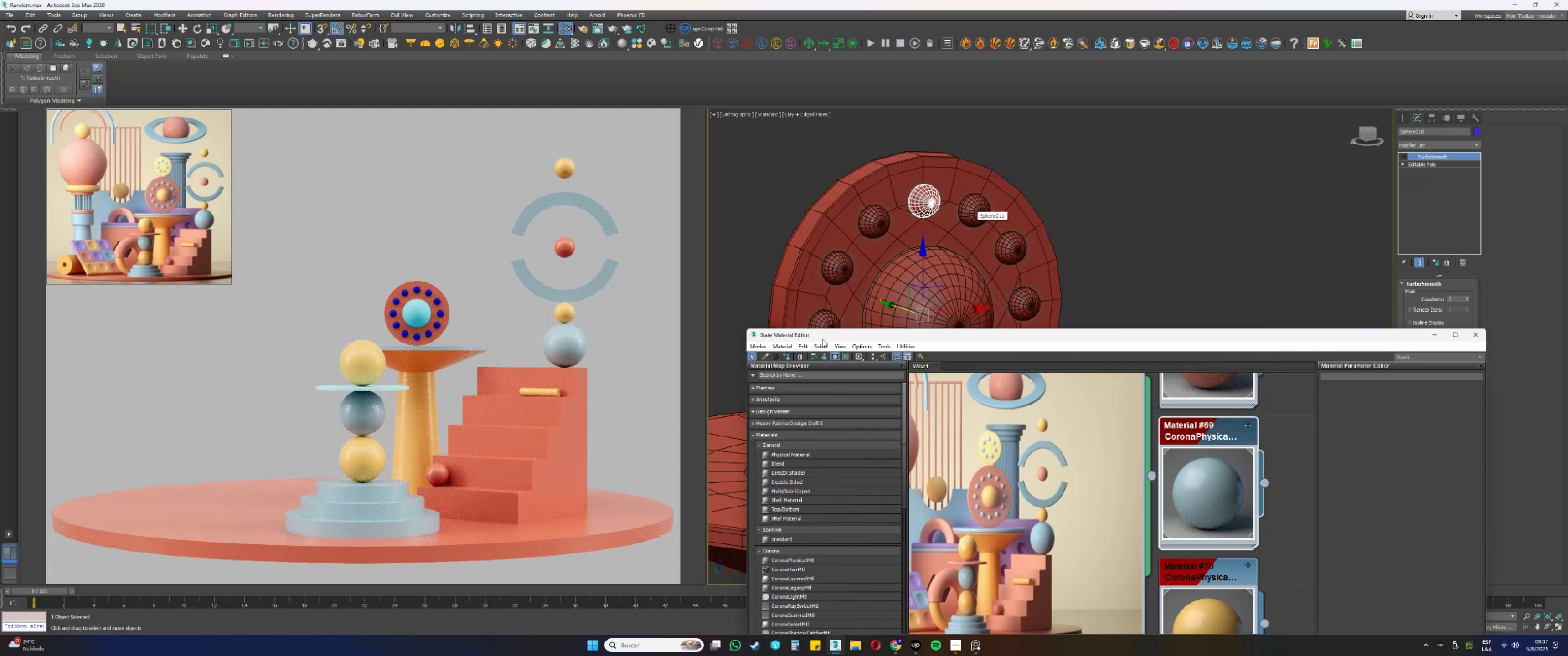 
double_click([784, 355])
 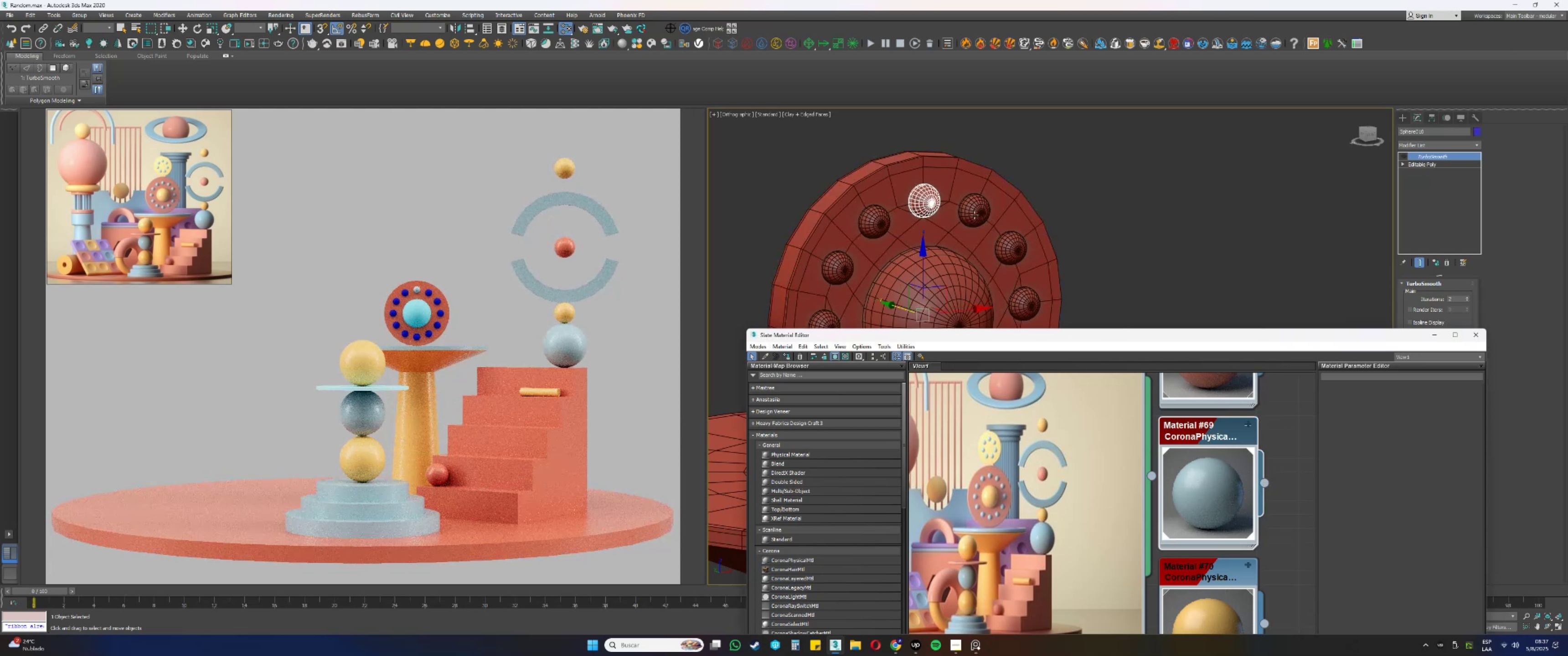 
left_click([951, 272])
 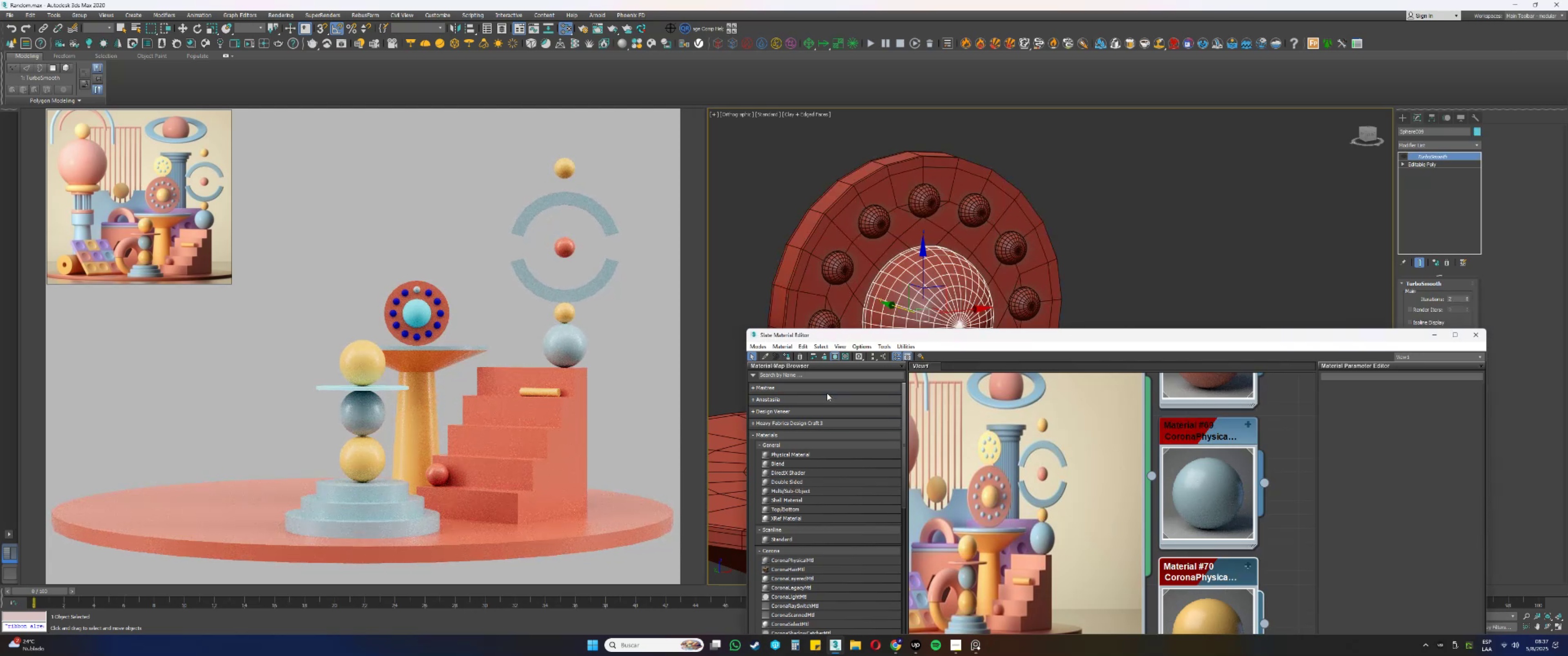 
left_click([784, 354])
 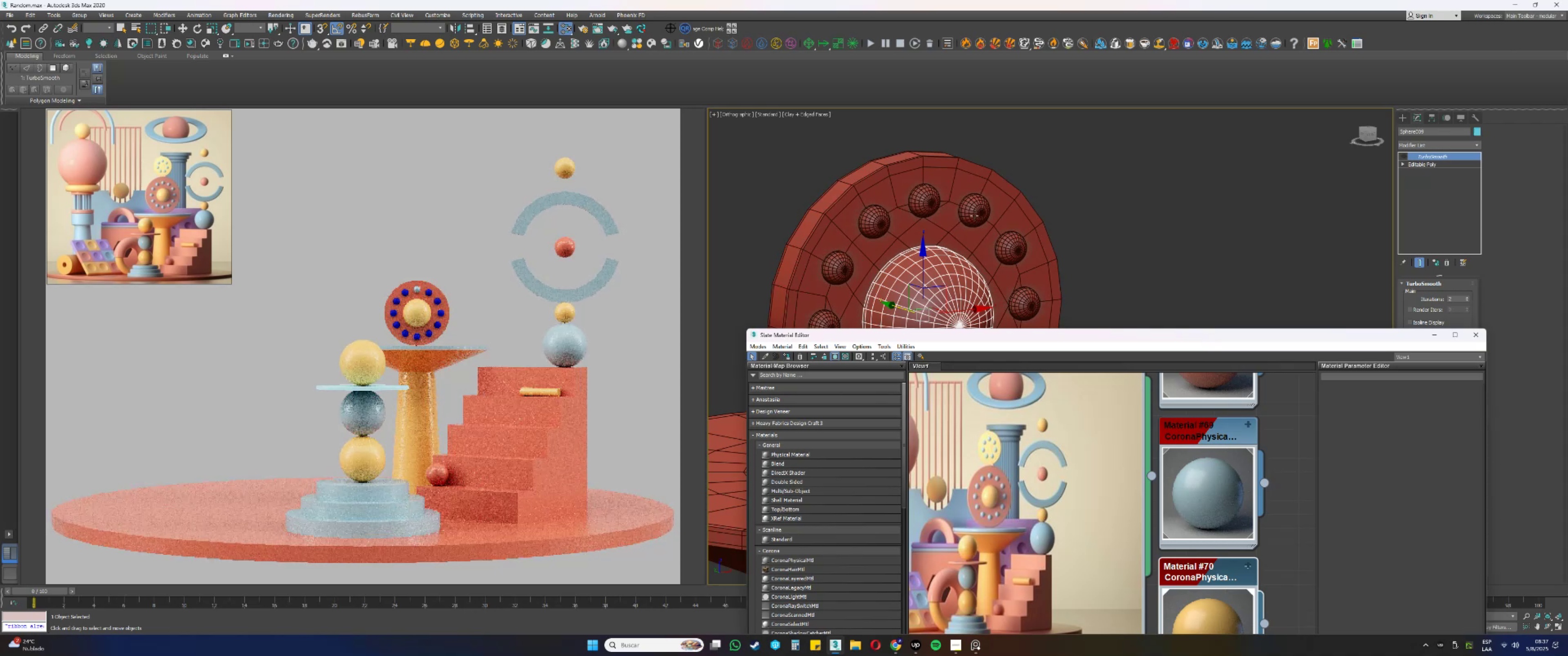 
left_click([976, 205])
 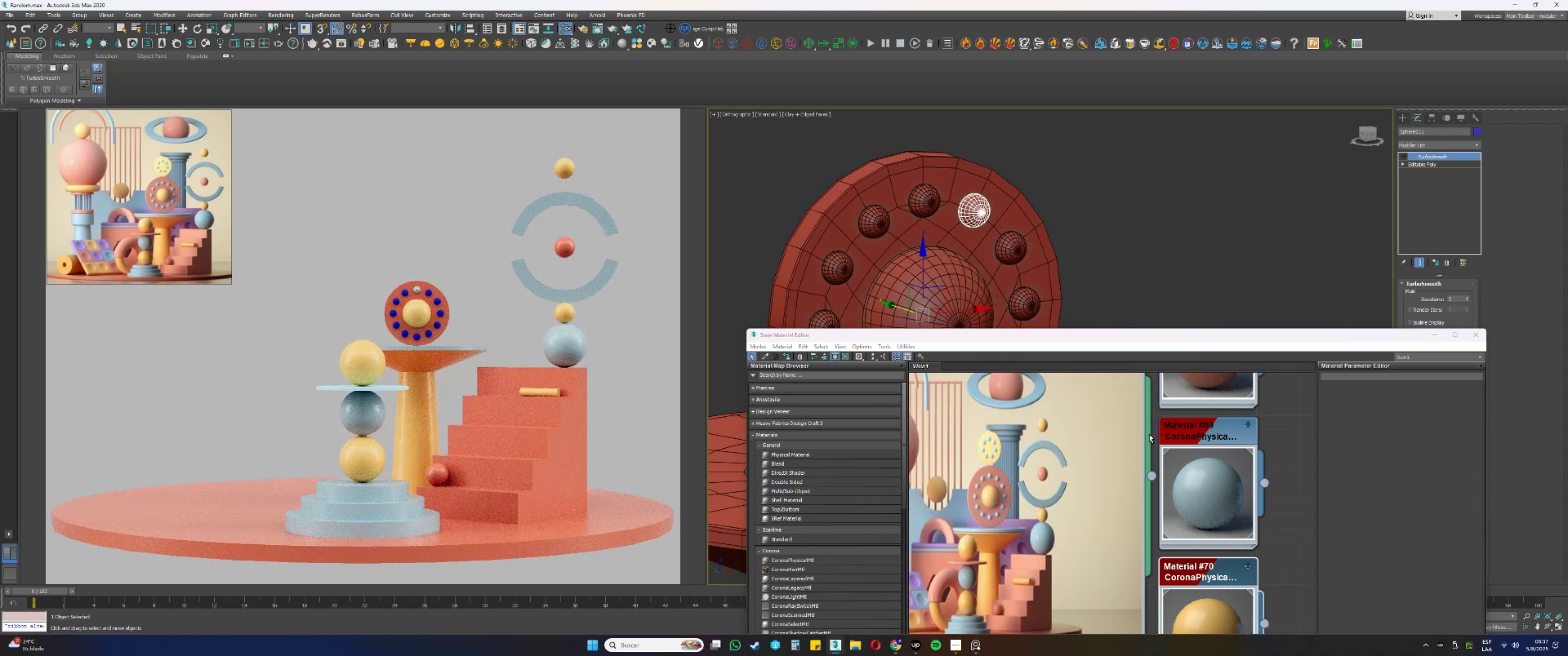 
left_click([1196, 459])
 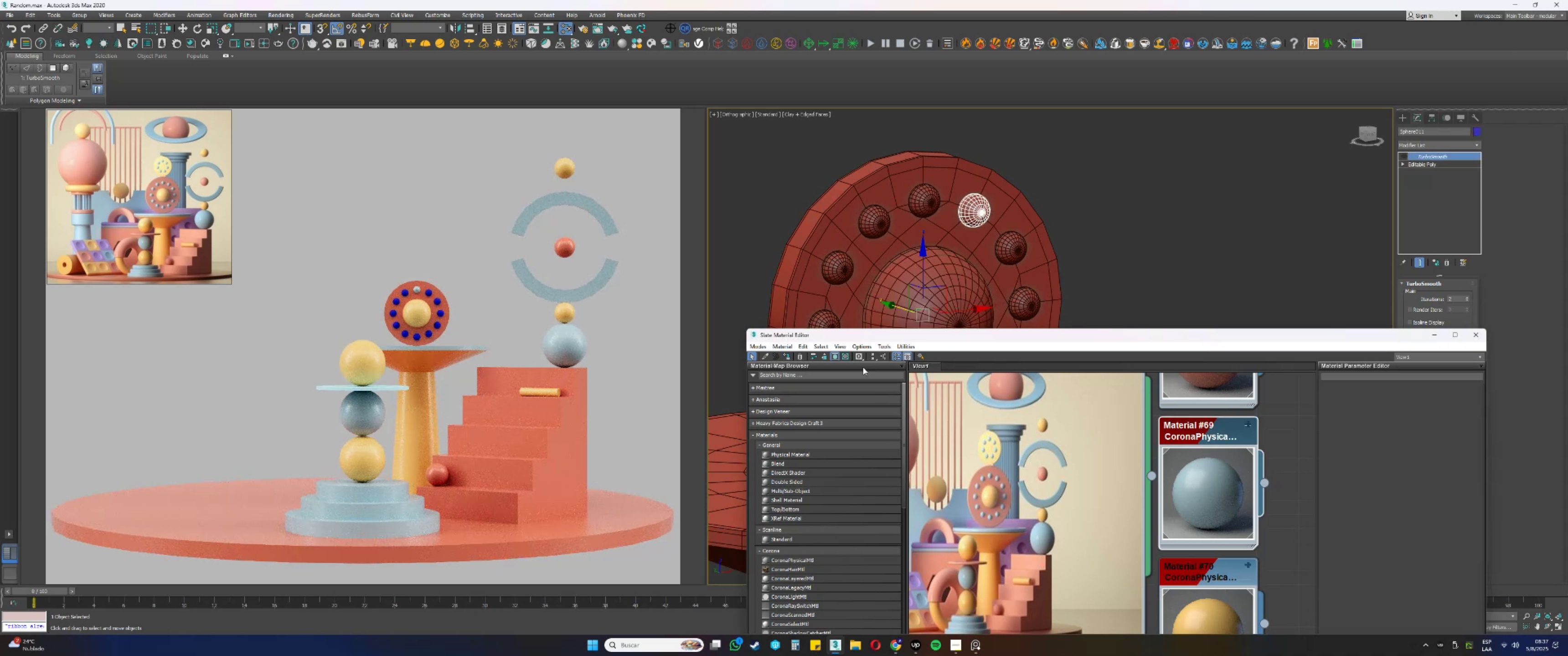 
left_click([786, 355])
 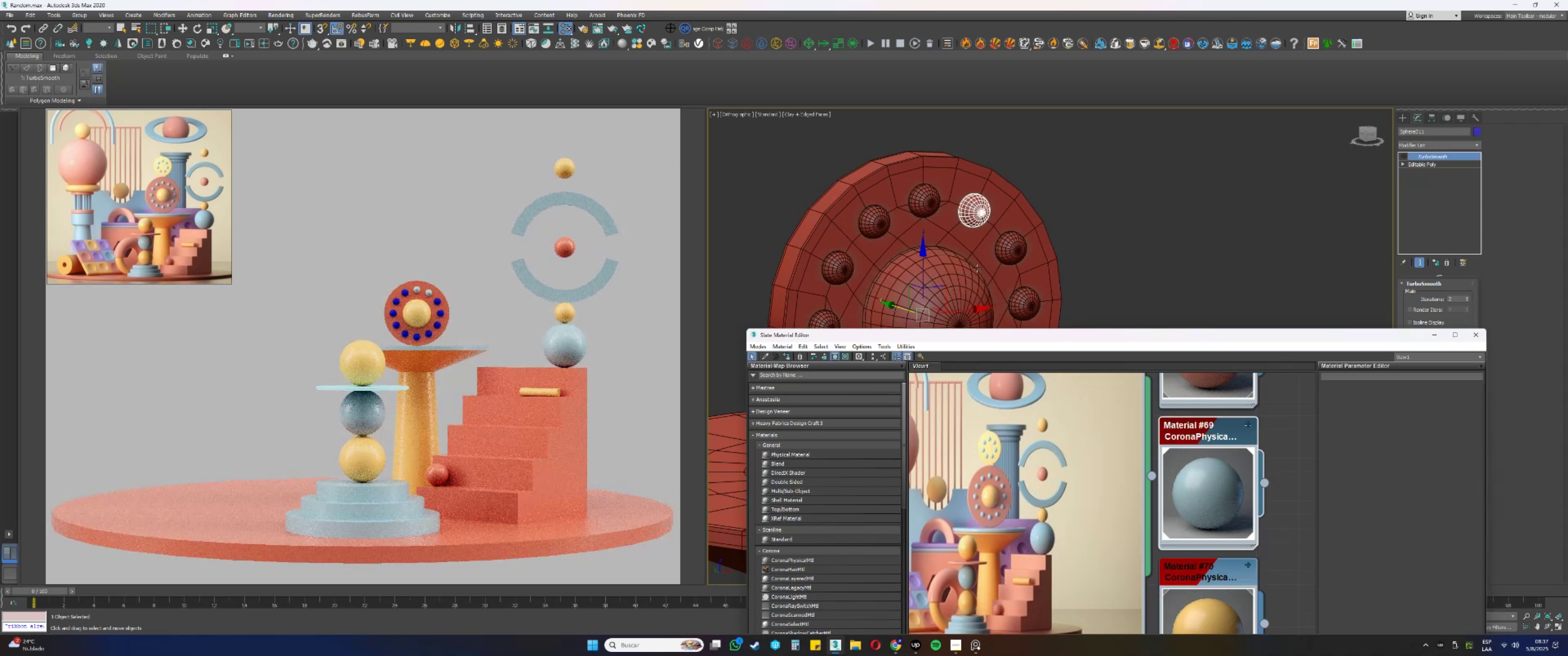 
left_click([1006, 250])
 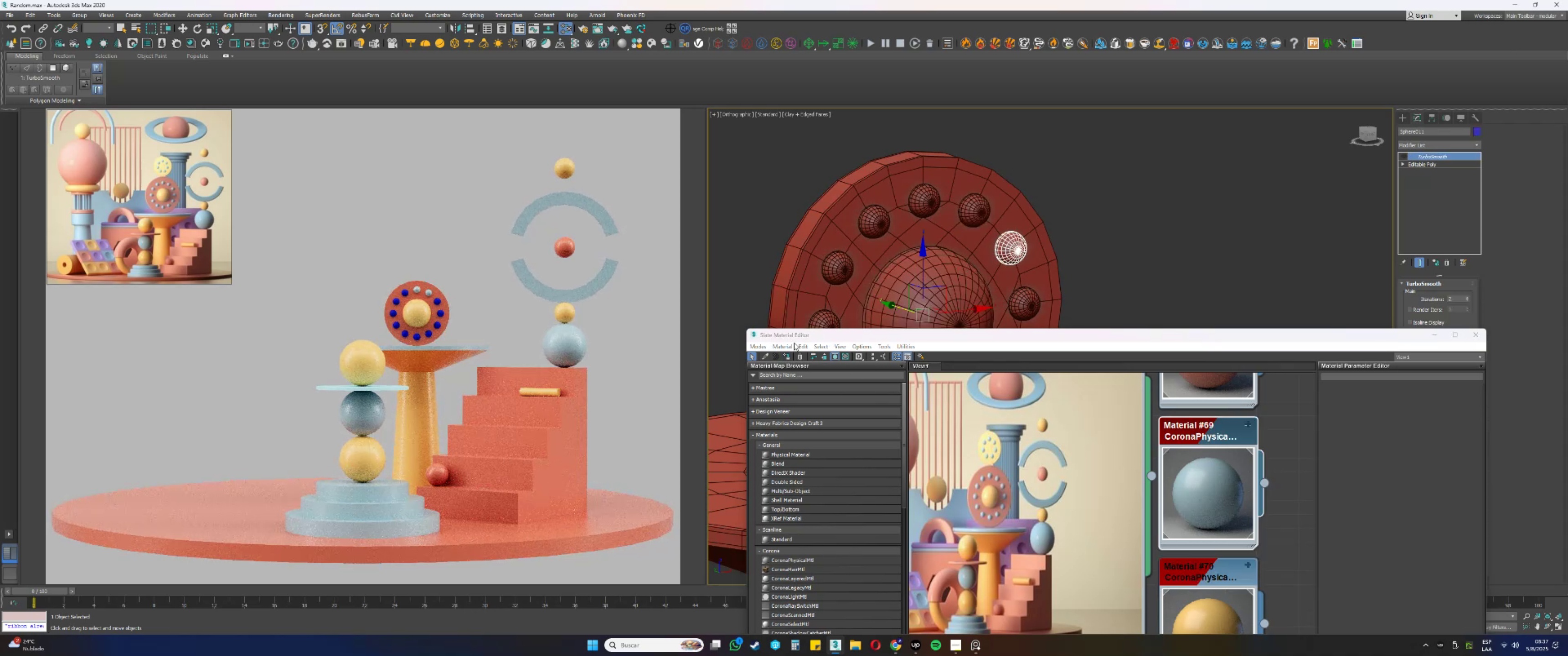 
left_click([786, 353])
 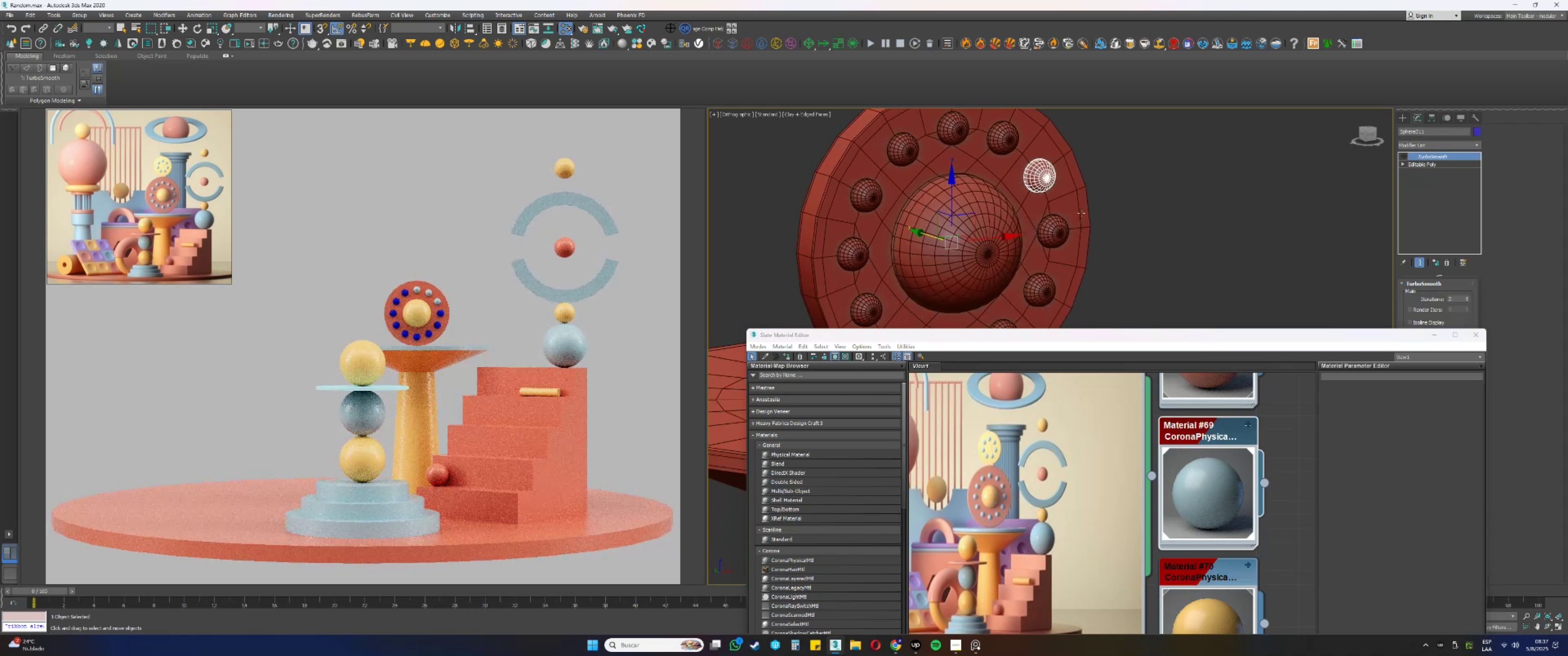 
left_click([1059, 234])
 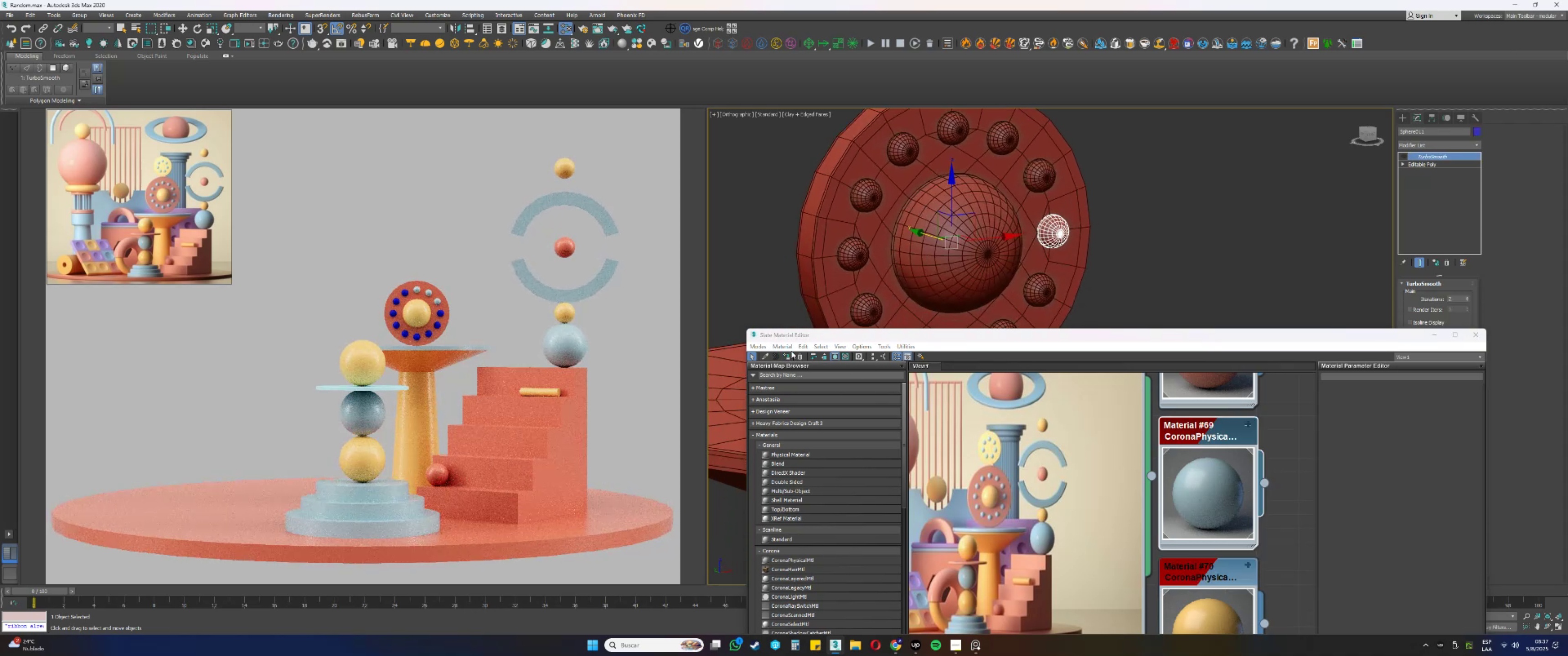 
left_click([784, 356])
 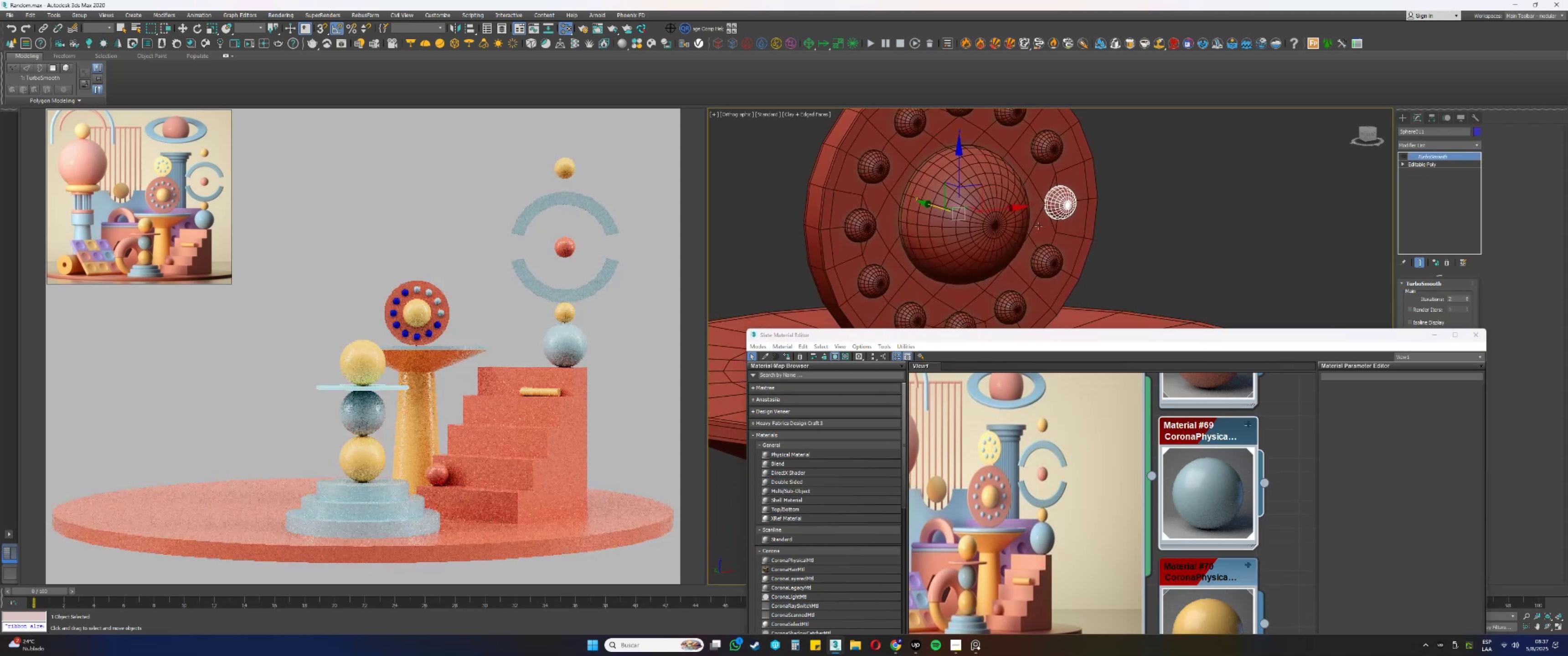 
left_click([1055, 262])
 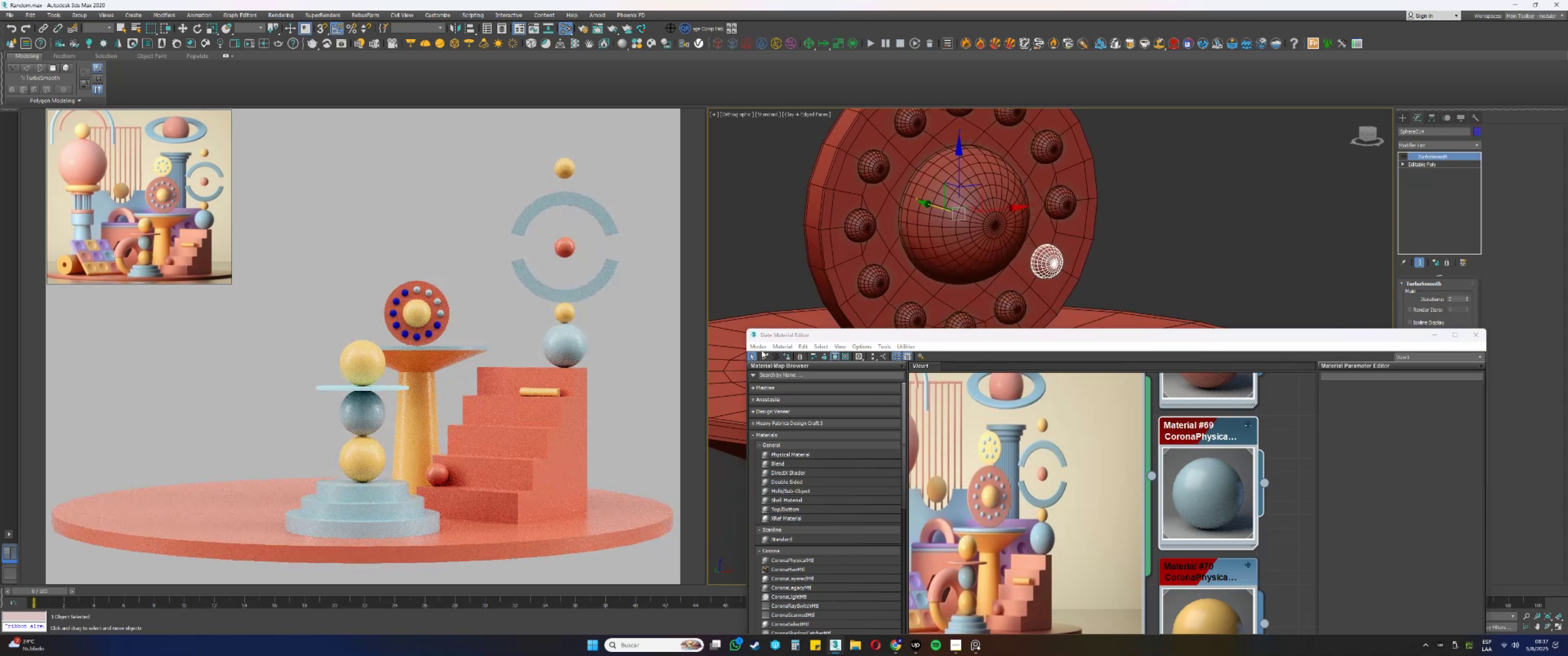 
left_click([787, 356])
 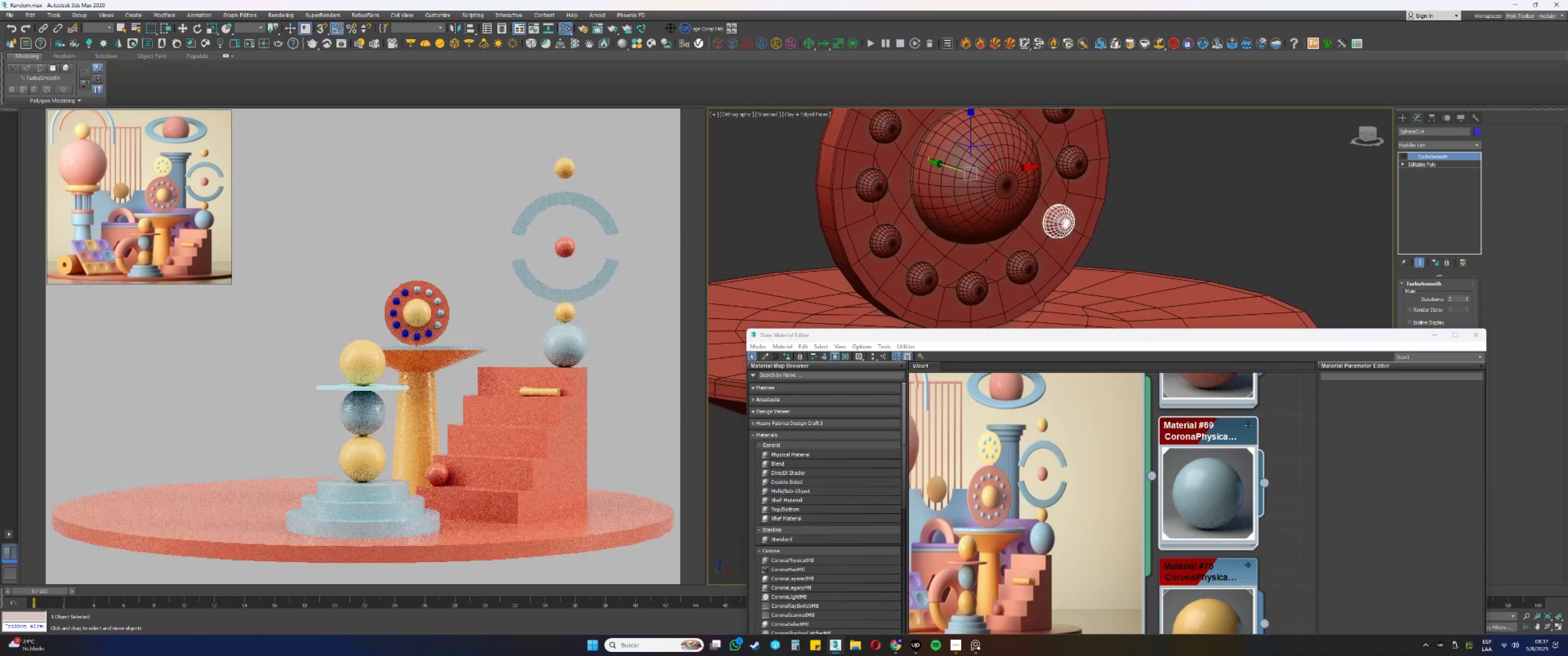 
left_click([1016, 272])
 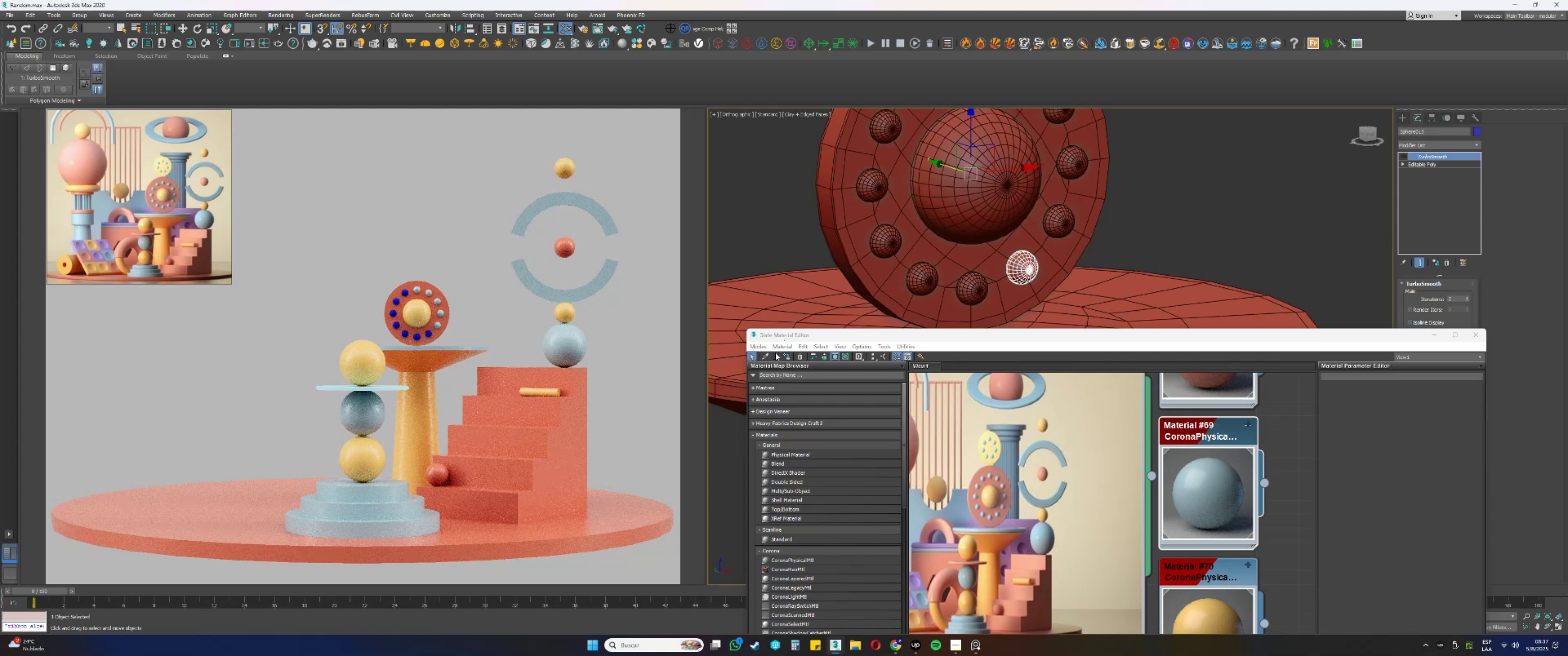 
left_click([784, 355])
 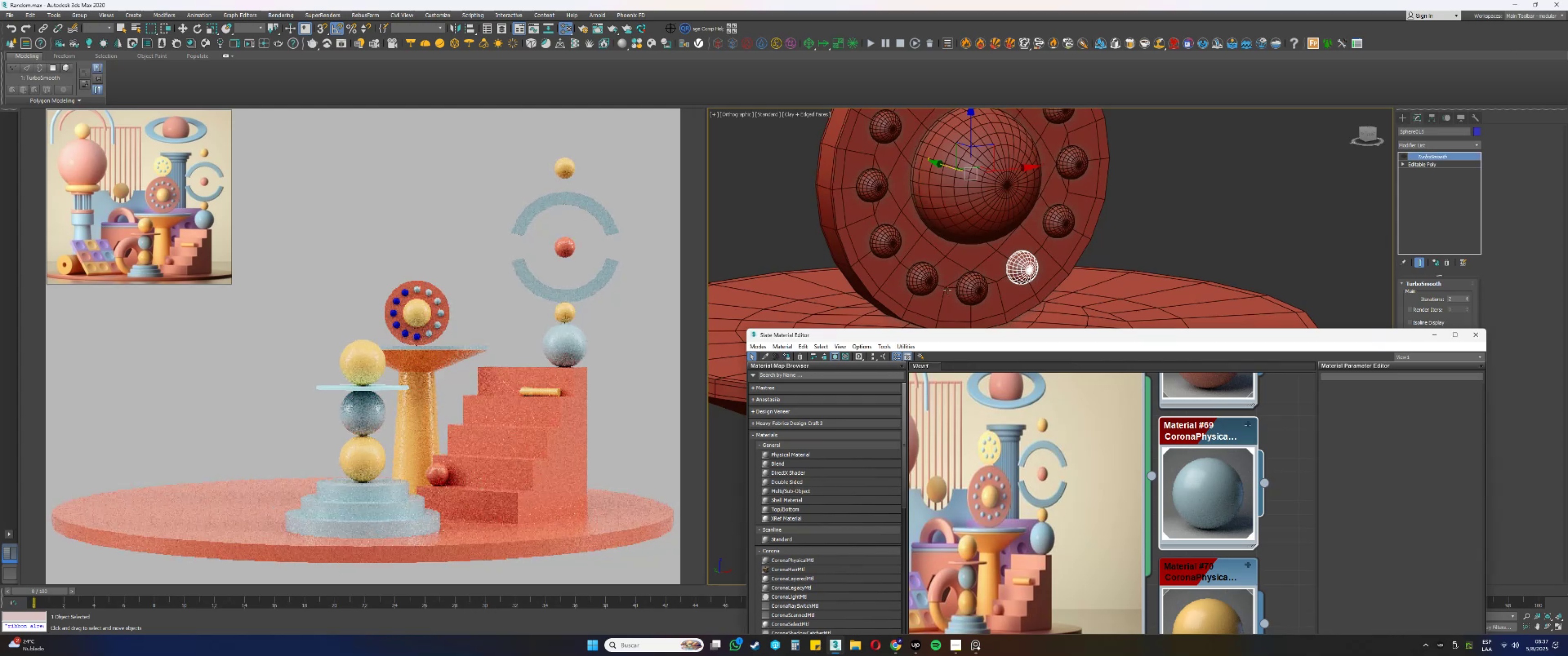 
left_click([968, 297])
 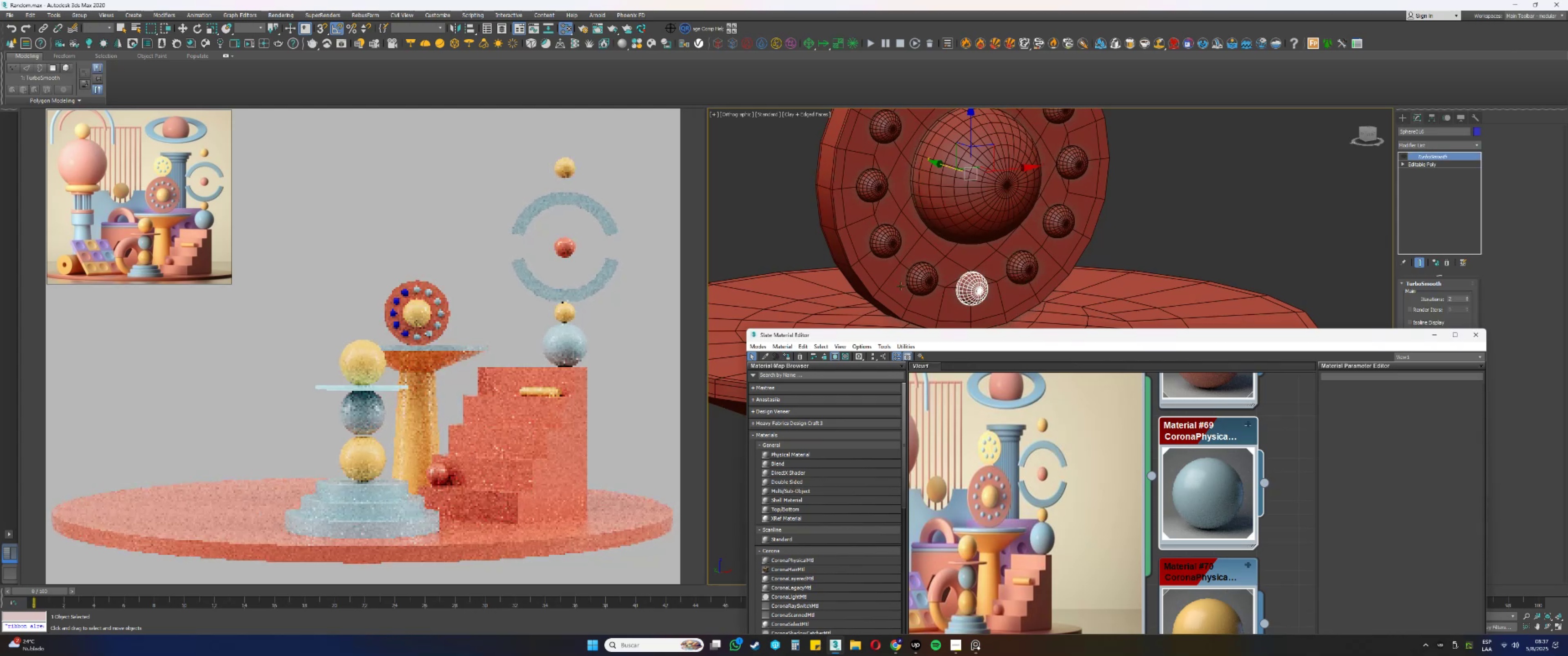 
left_click([927, 273])
 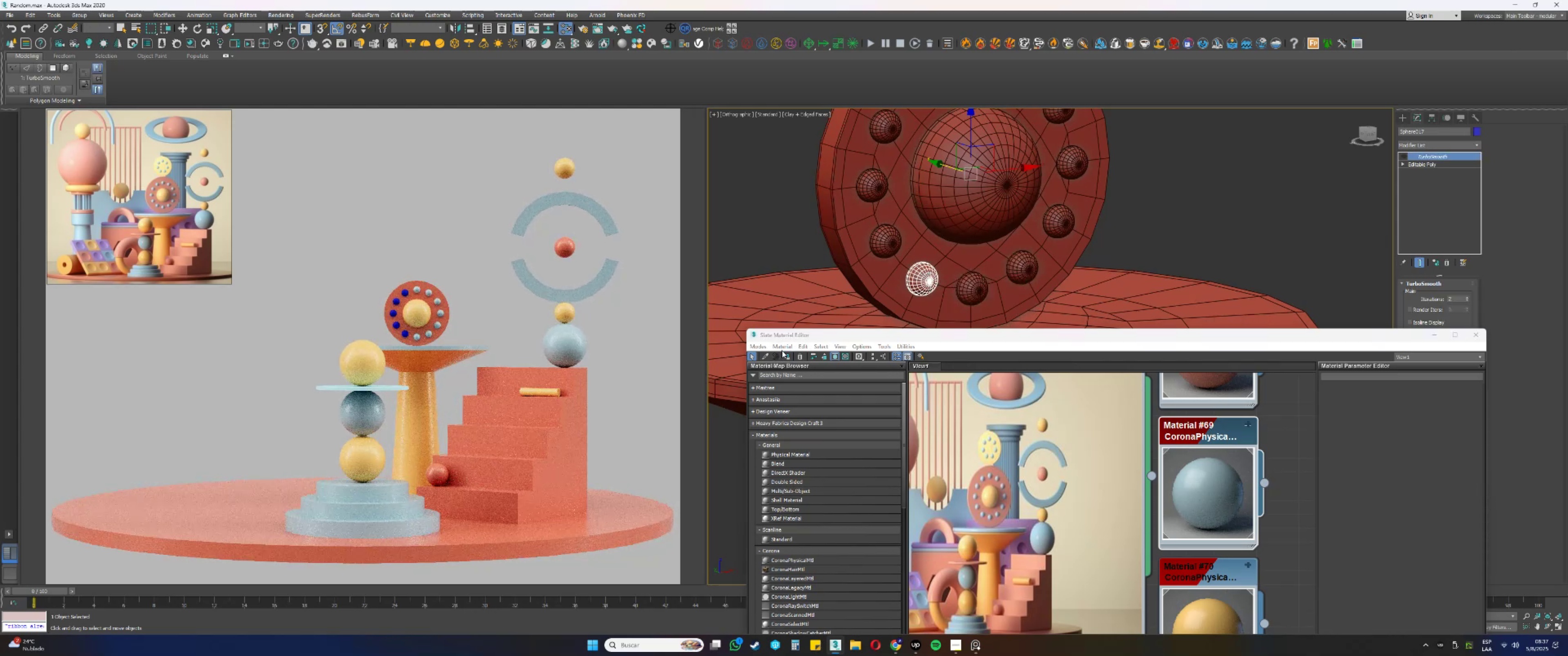 
left_click([784, 355])
 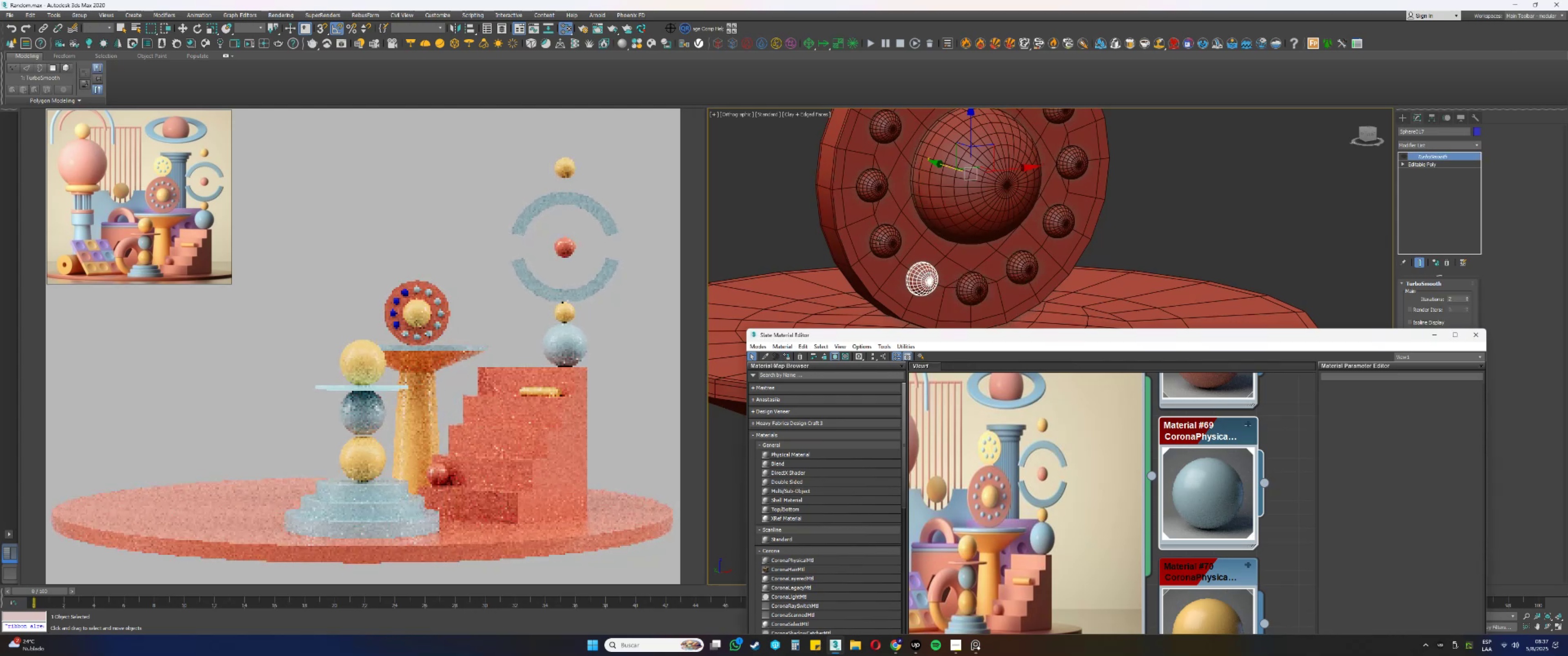 
left_click([892, 242])
 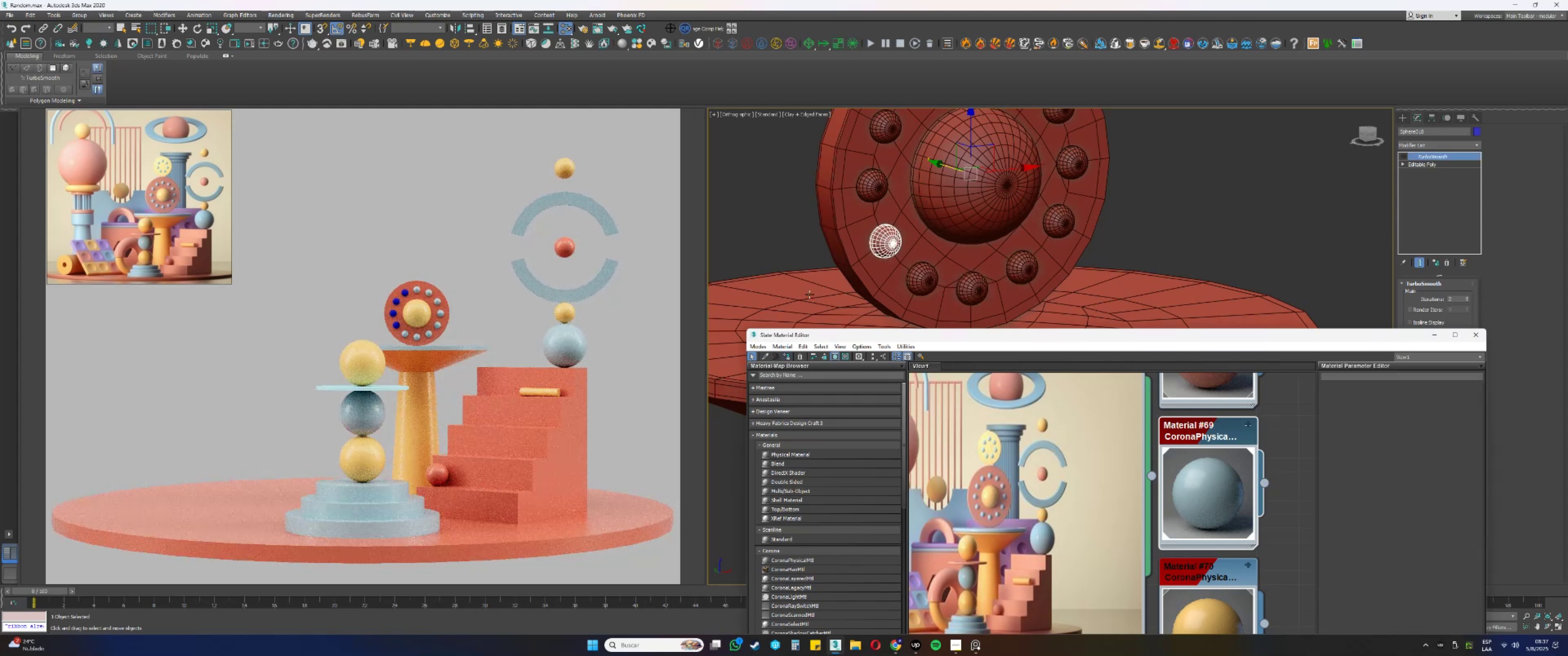 
left_click([864, 187])
 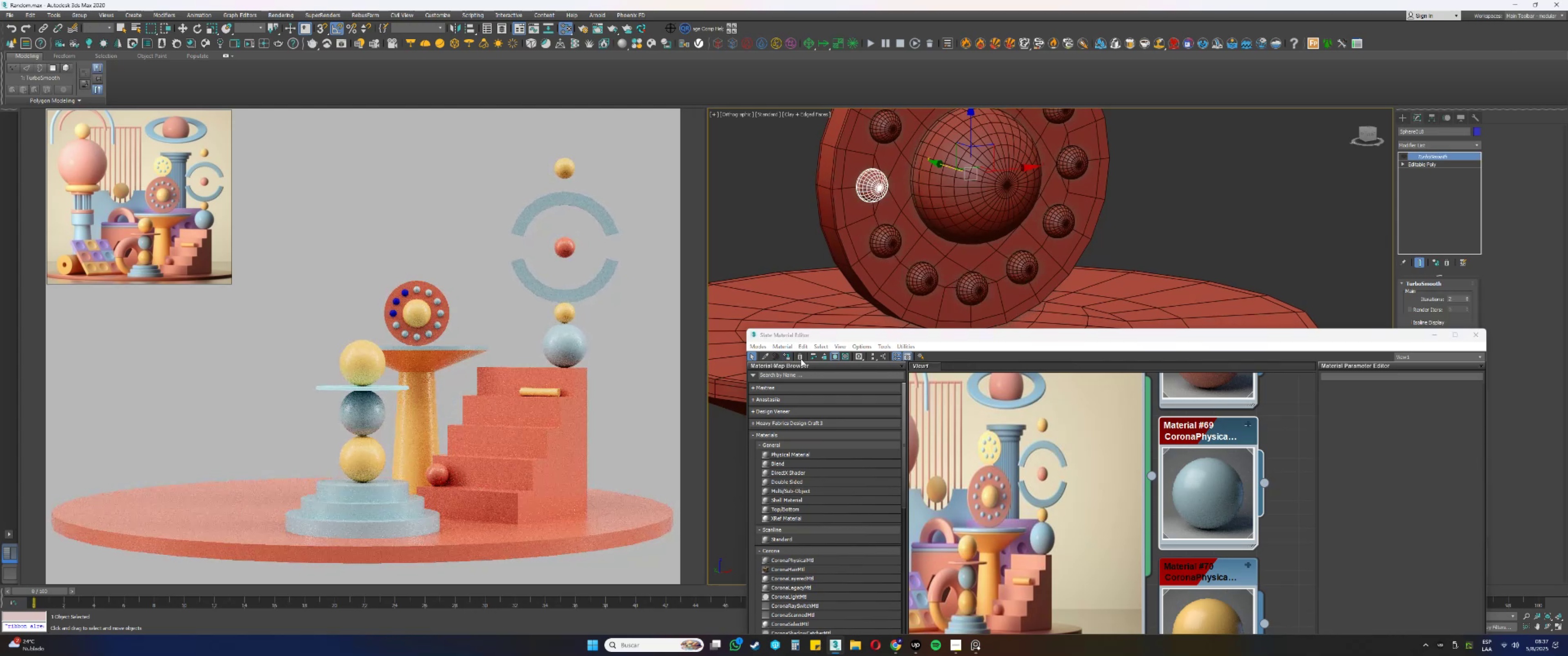 
left_click([788, 357])
 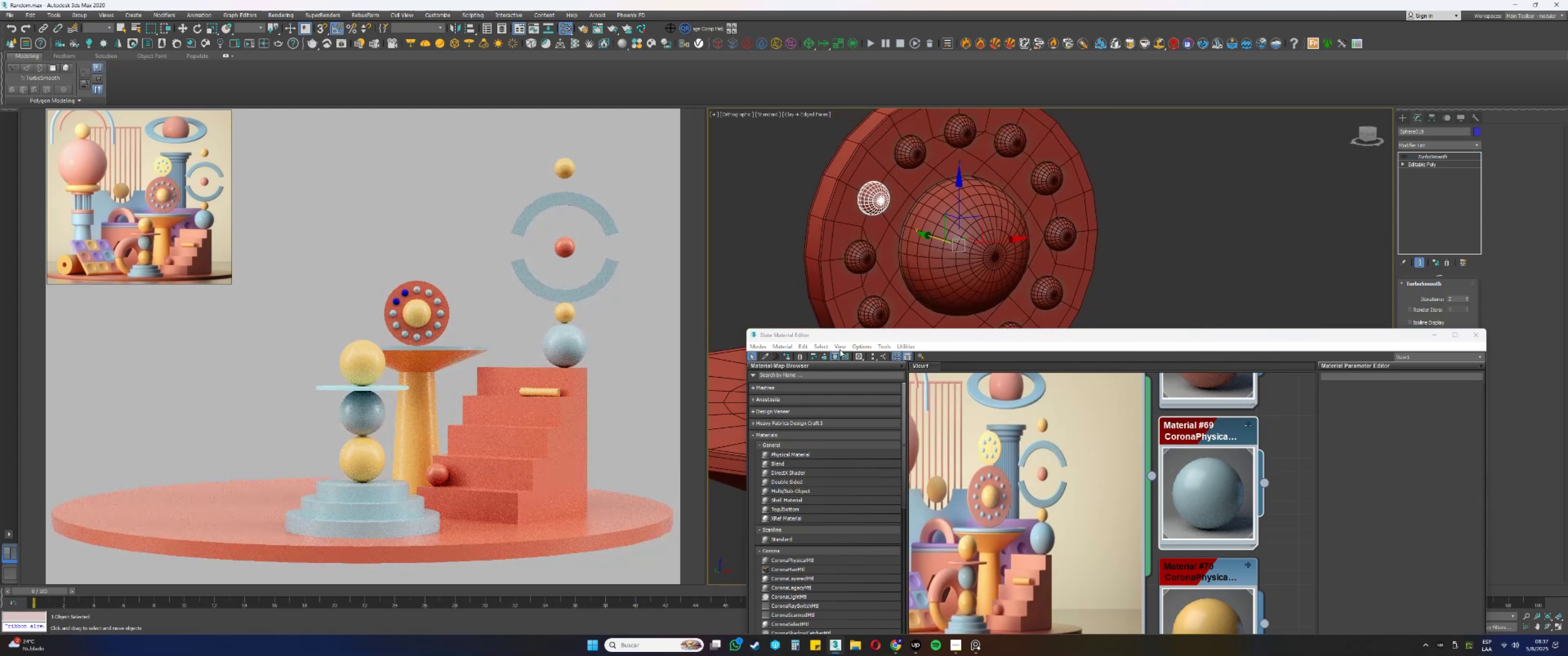 
left_click([789, 357])
 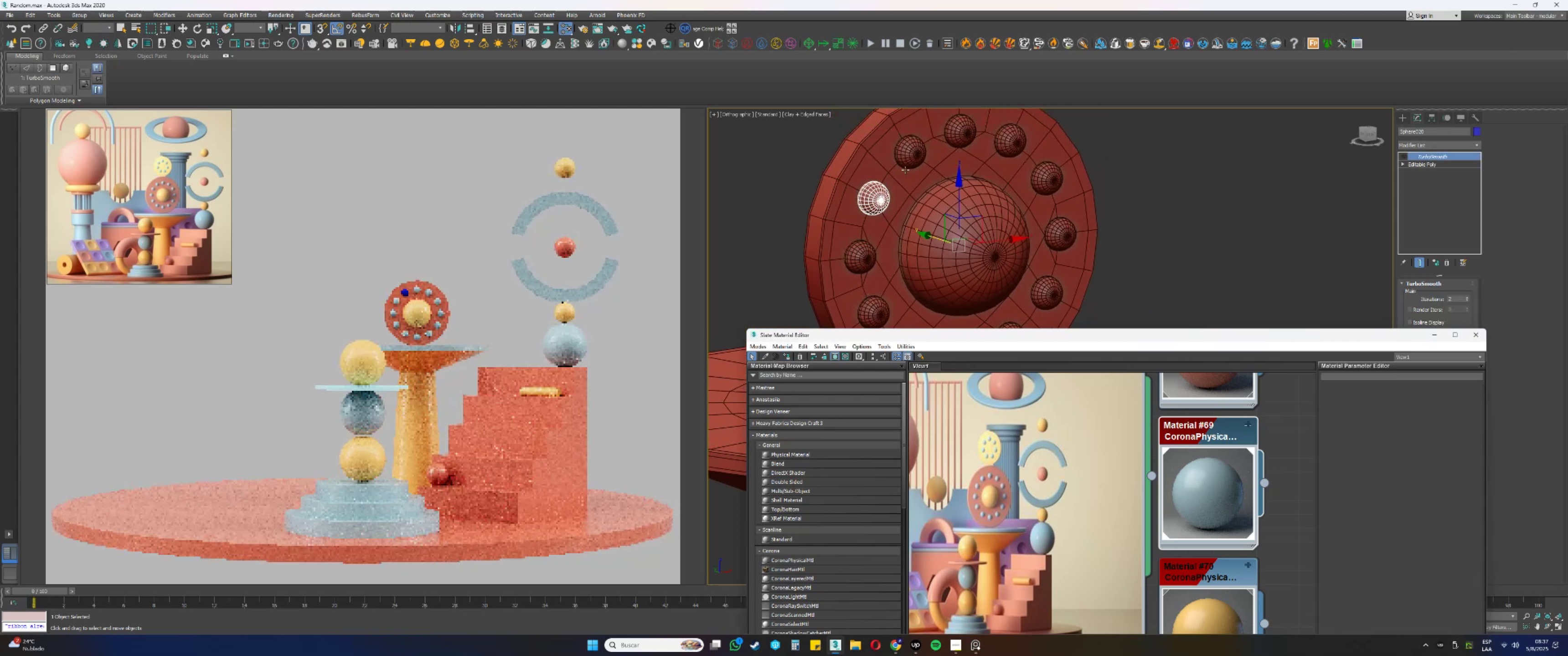 
left_click([913, 161])
 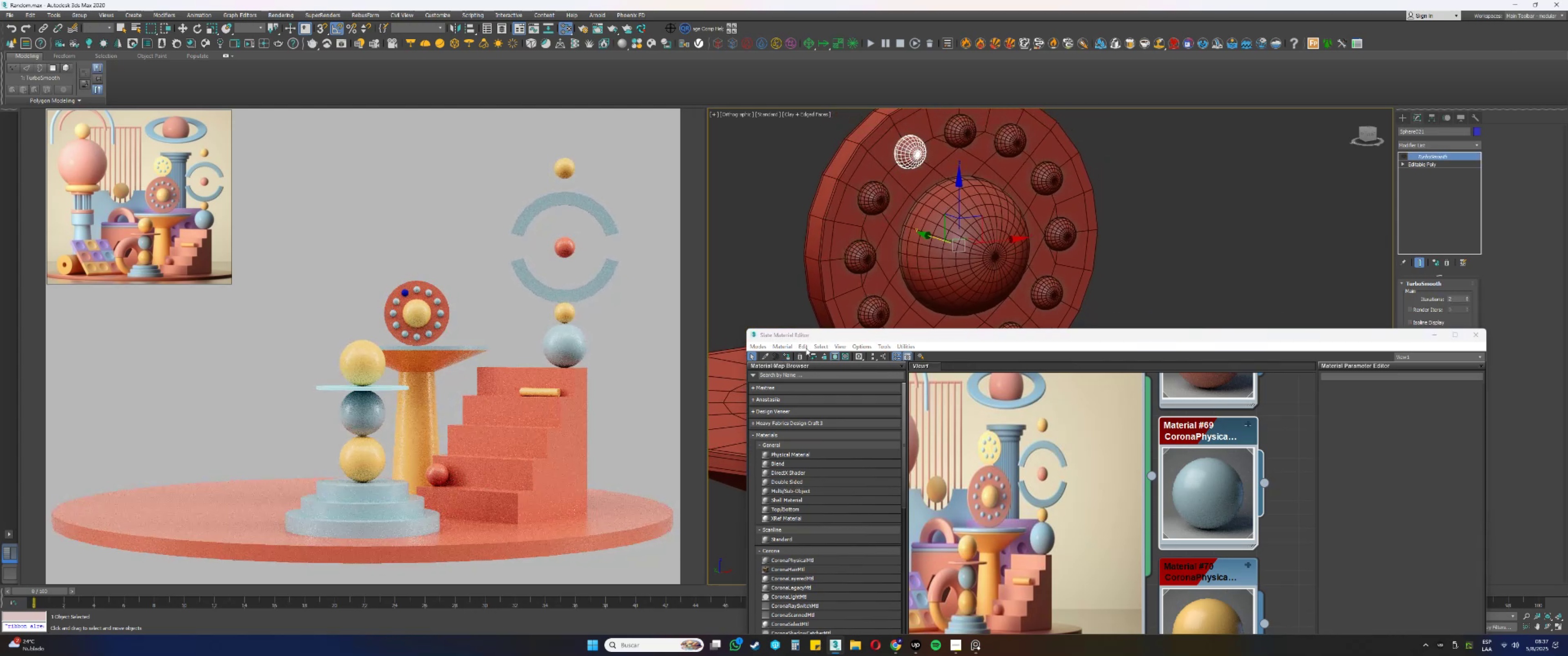 
left_click([789, 356])
 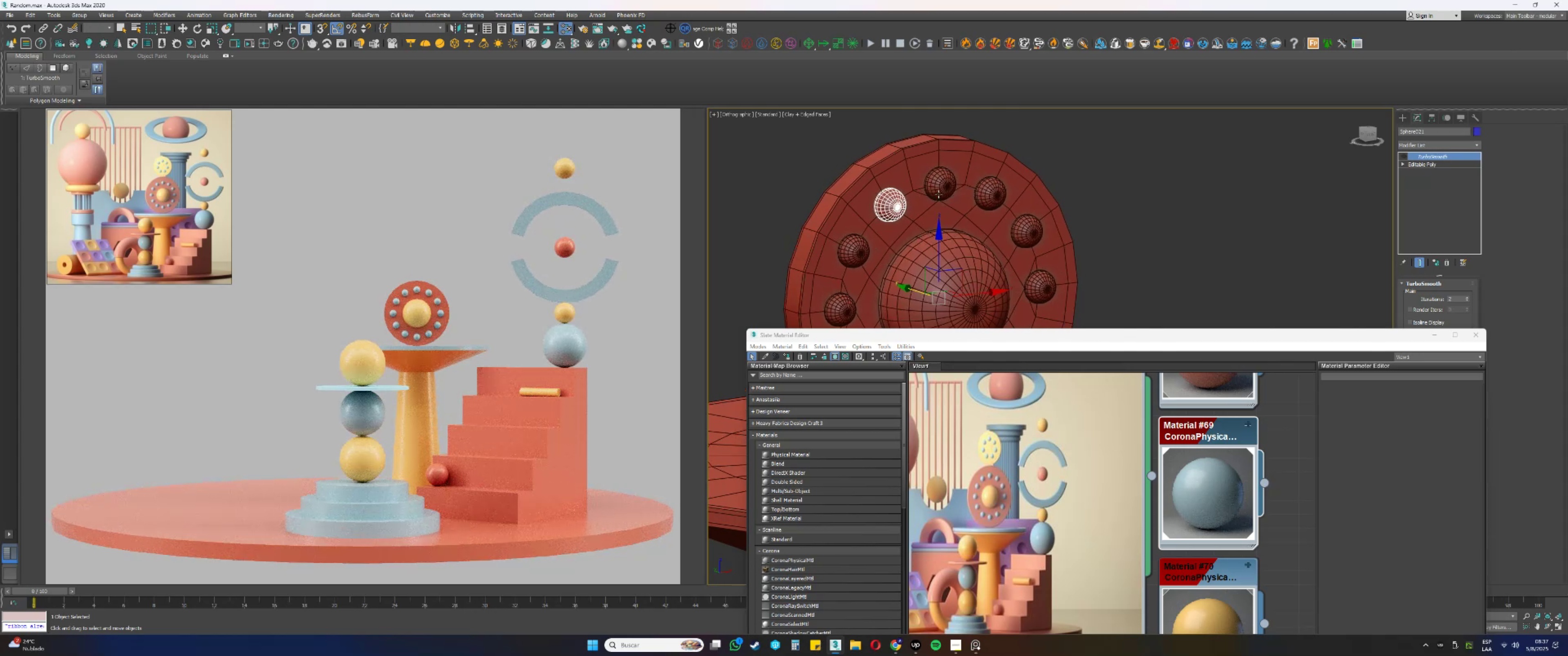 
left_click([1434, 335])
 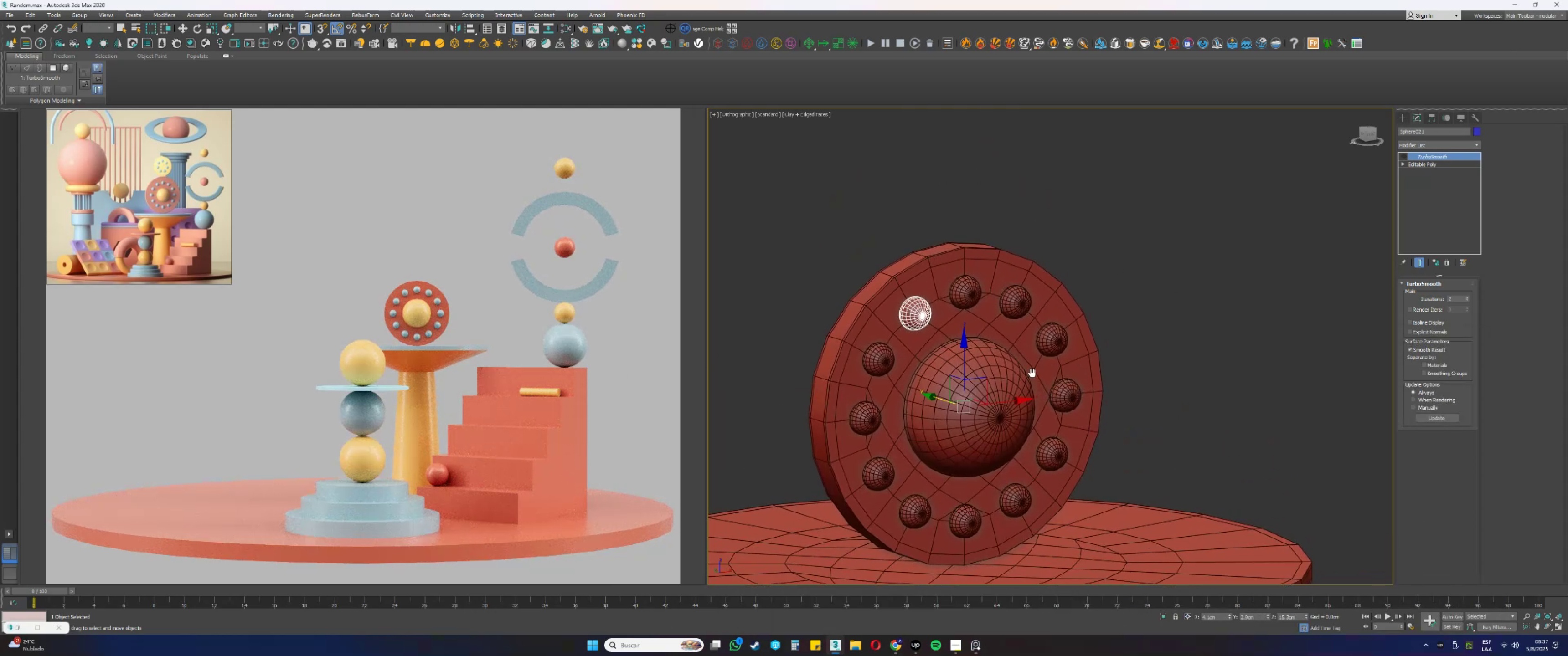 
mouse_move([991, 354])
 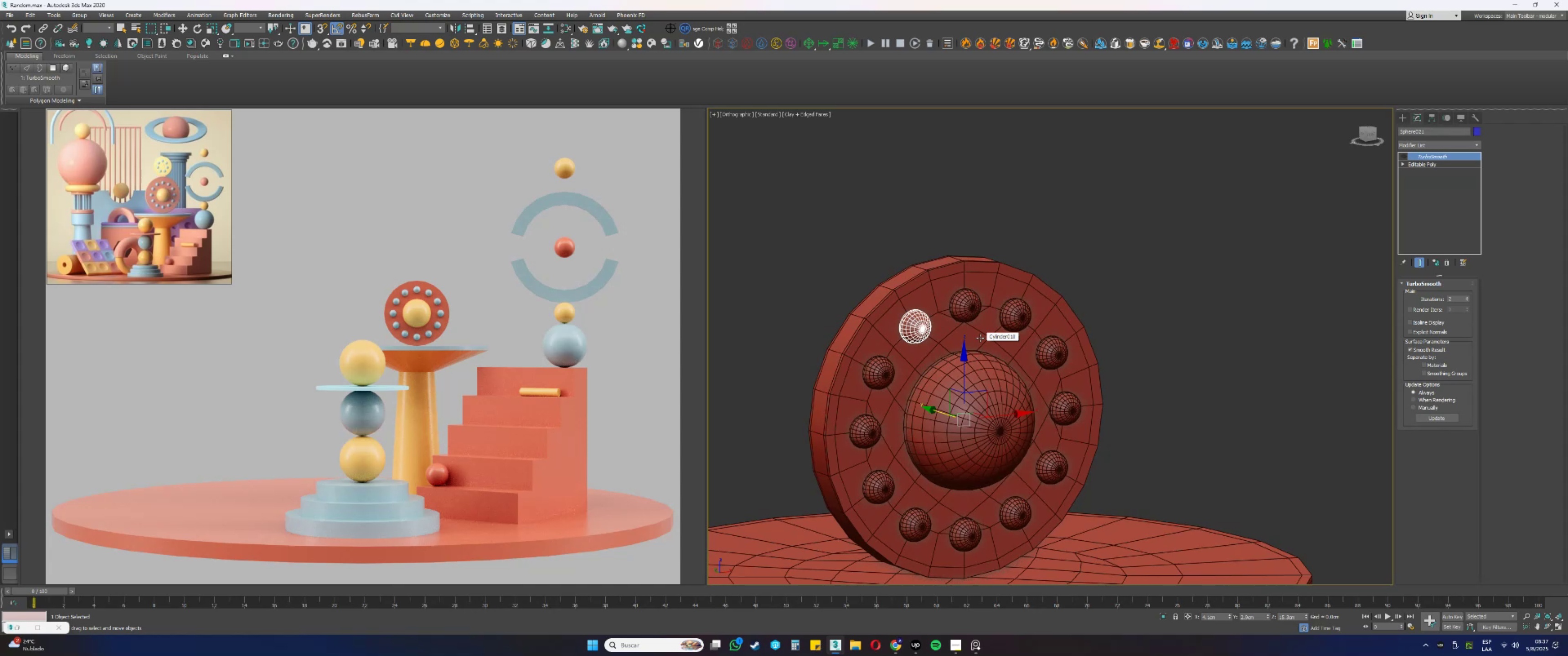 
type(fz)
 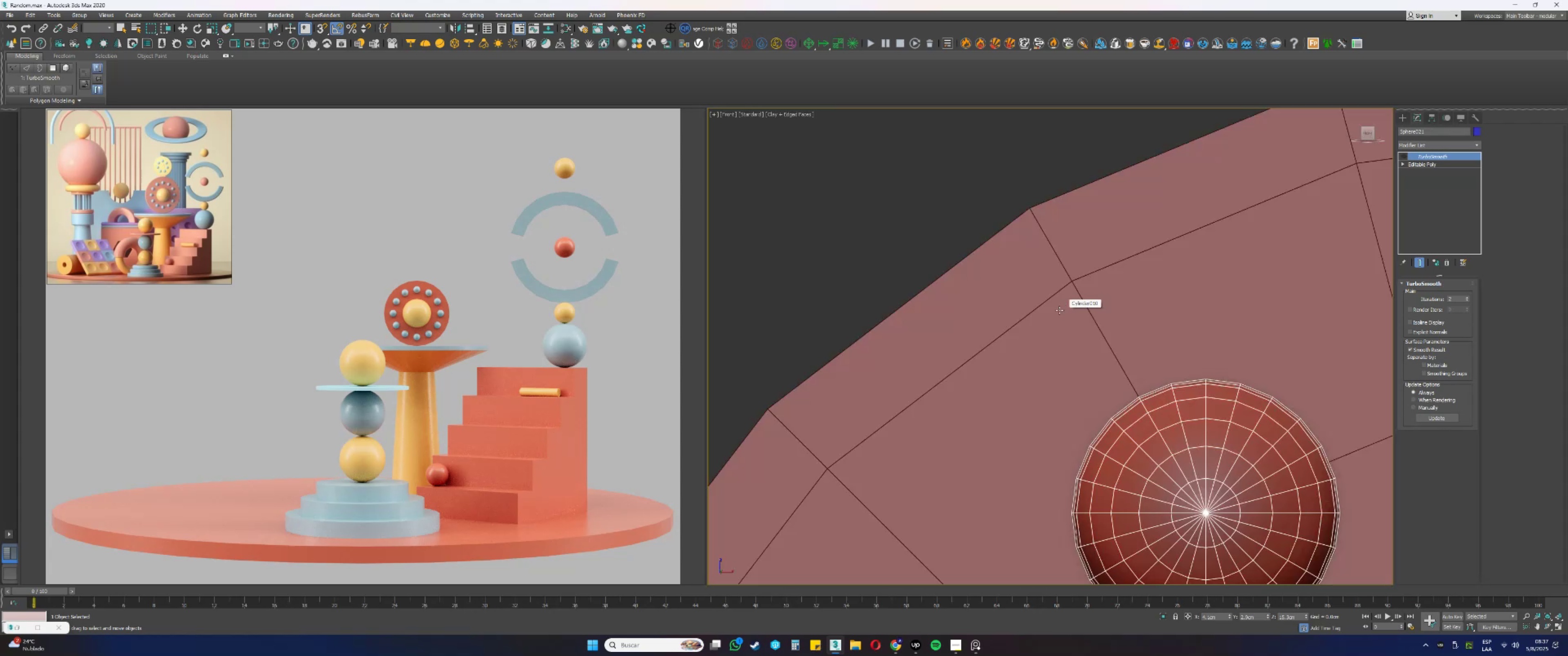 
scroll: coordinate [1049, 315], scroll_direction: down, amount: 8.0
 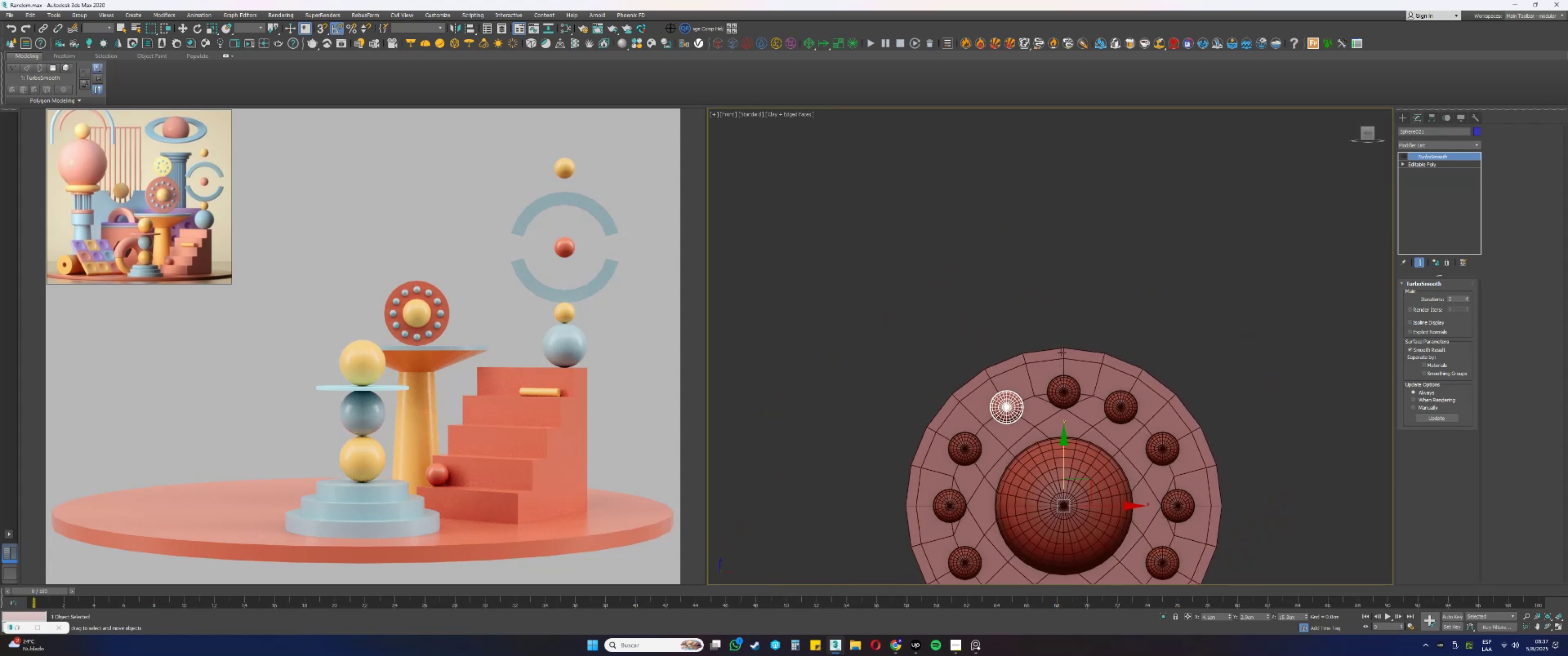 
left_click([1068, 275])
 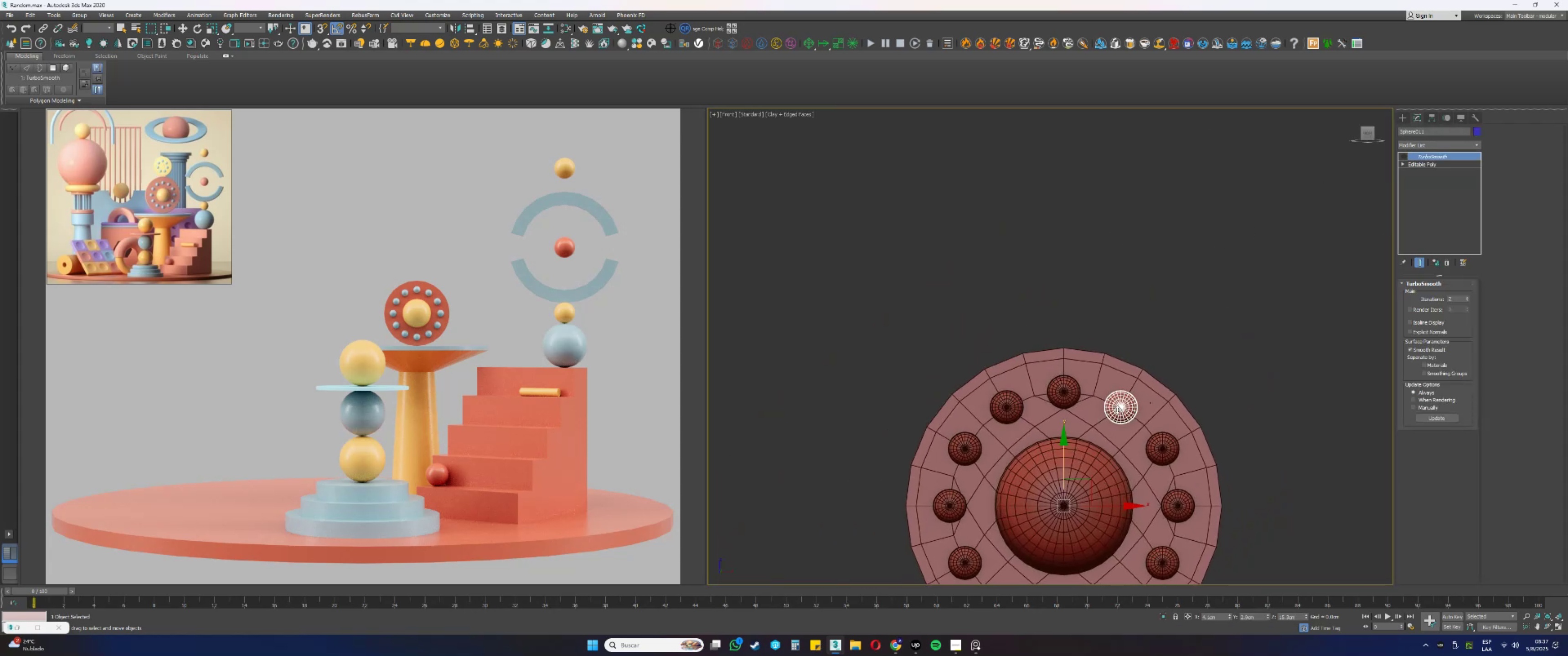 
left_click([1086, 370])
 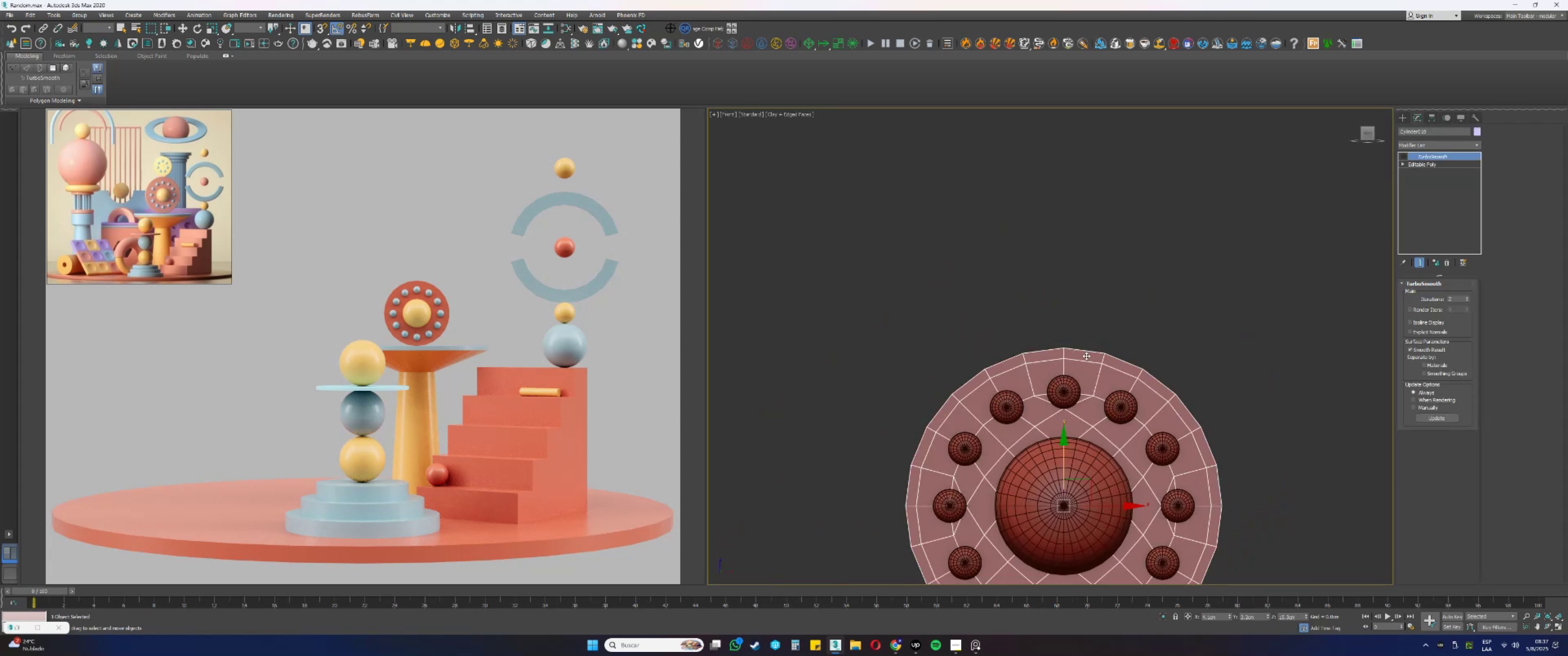 
left_click([1080, 278])
 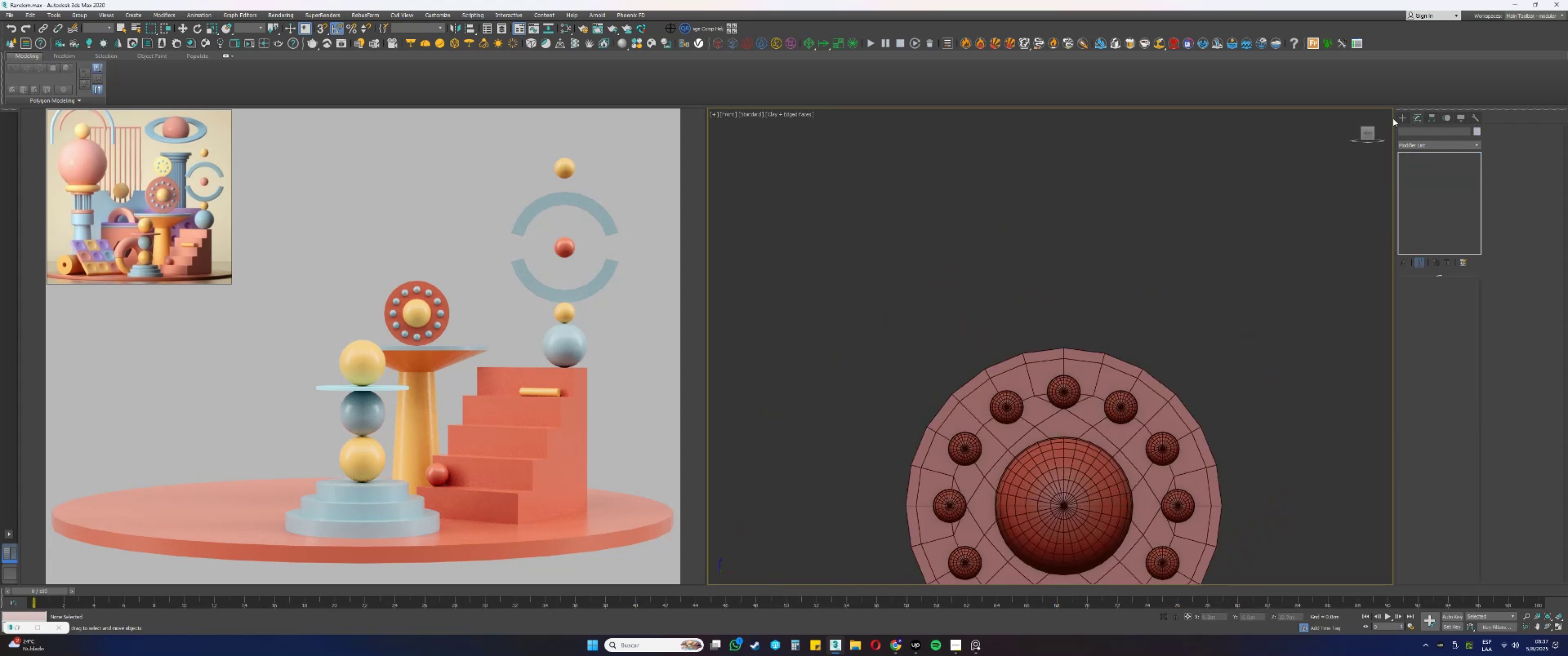 
left_click([1402, 118])
 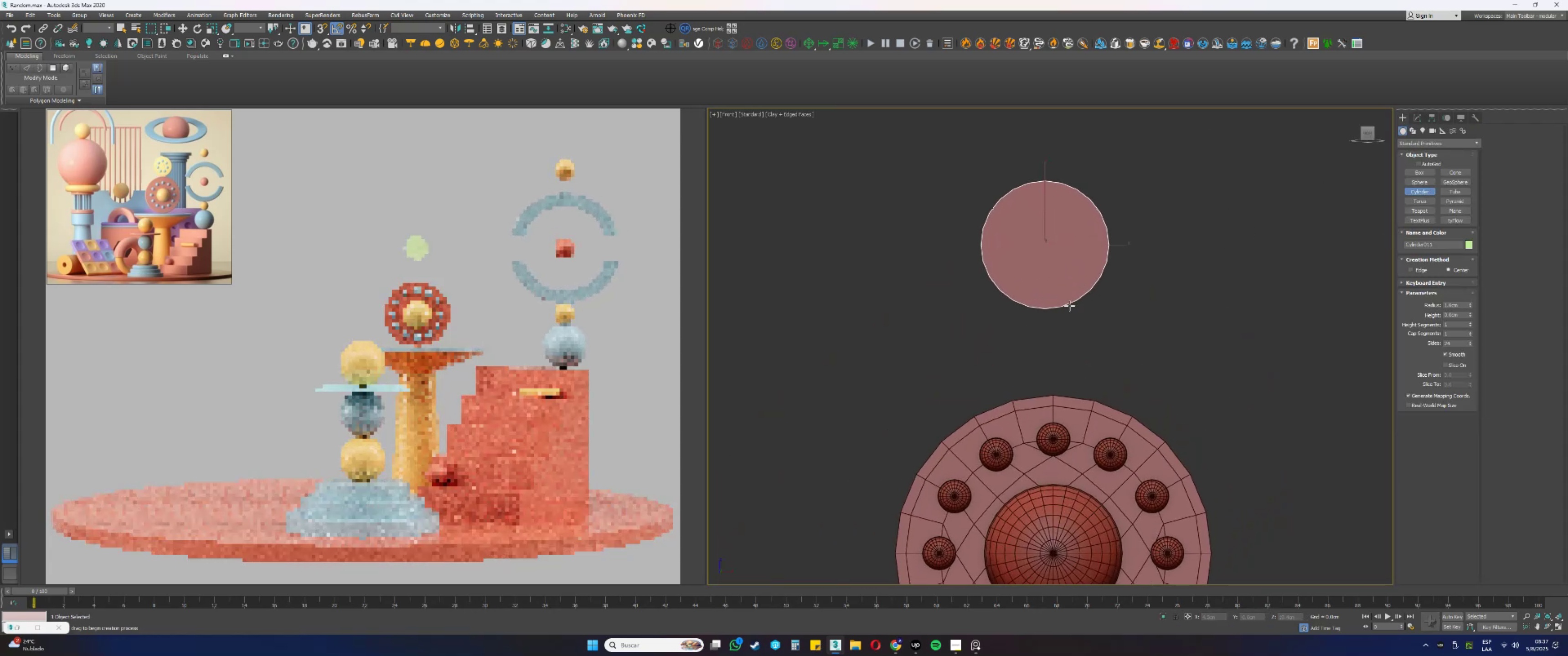 
left_click([1073, 318])
 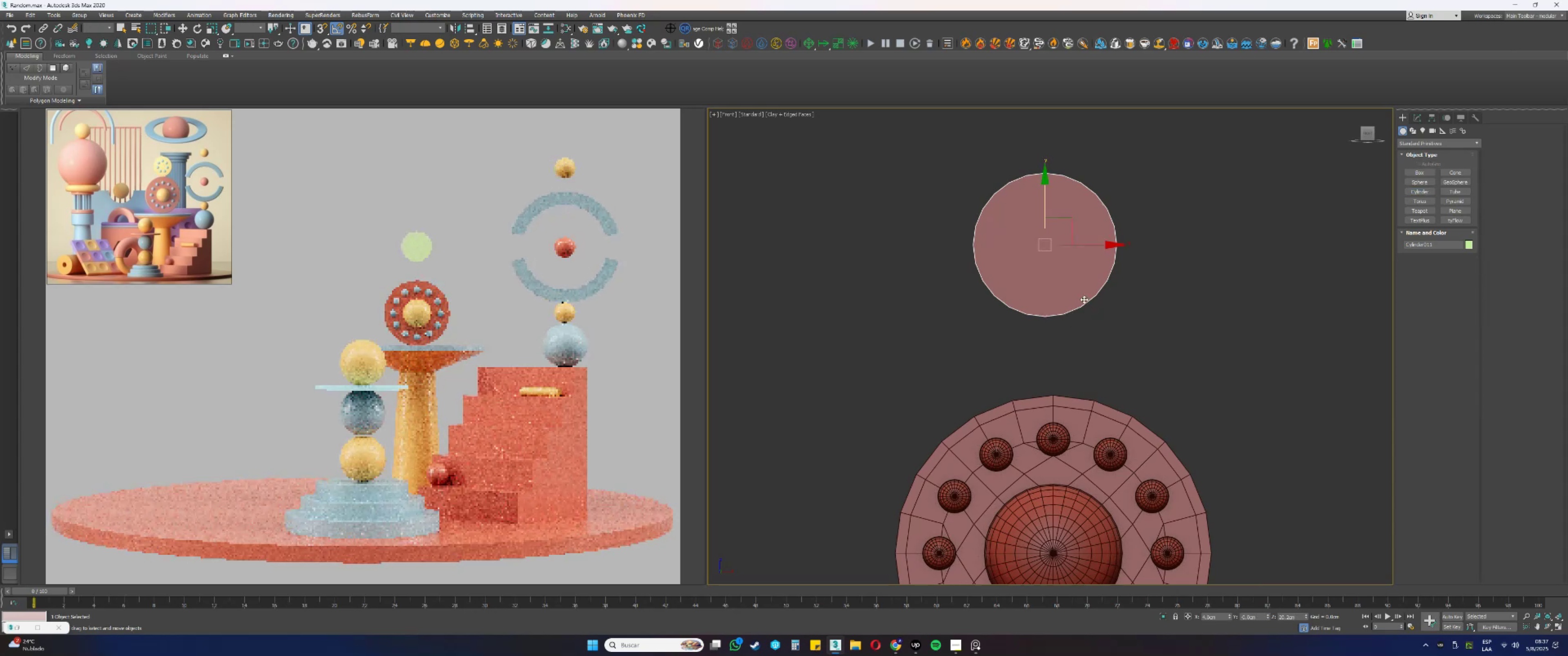 
key(Alt+AltLeft)
 